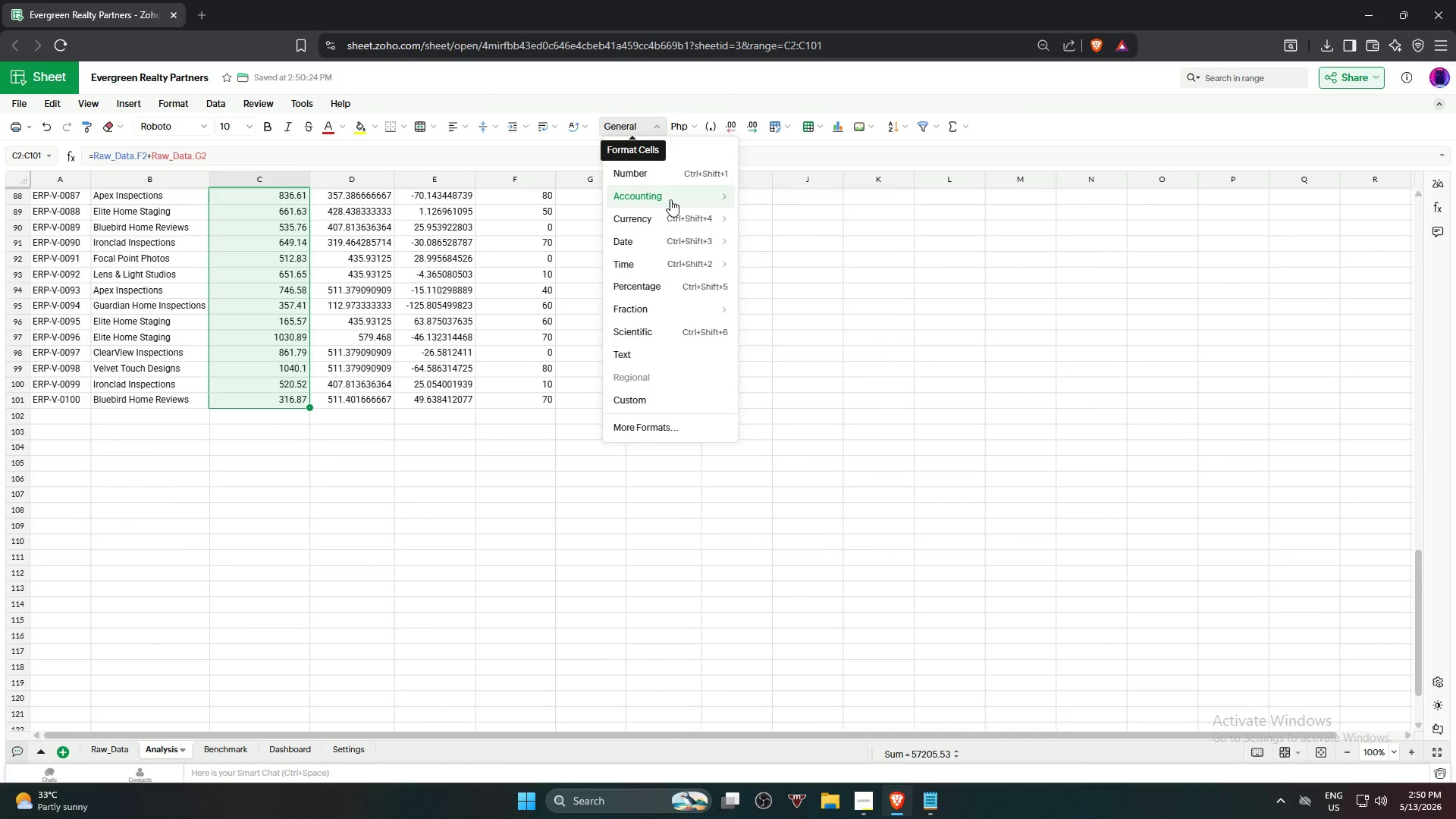 
left_click([664, 215])
 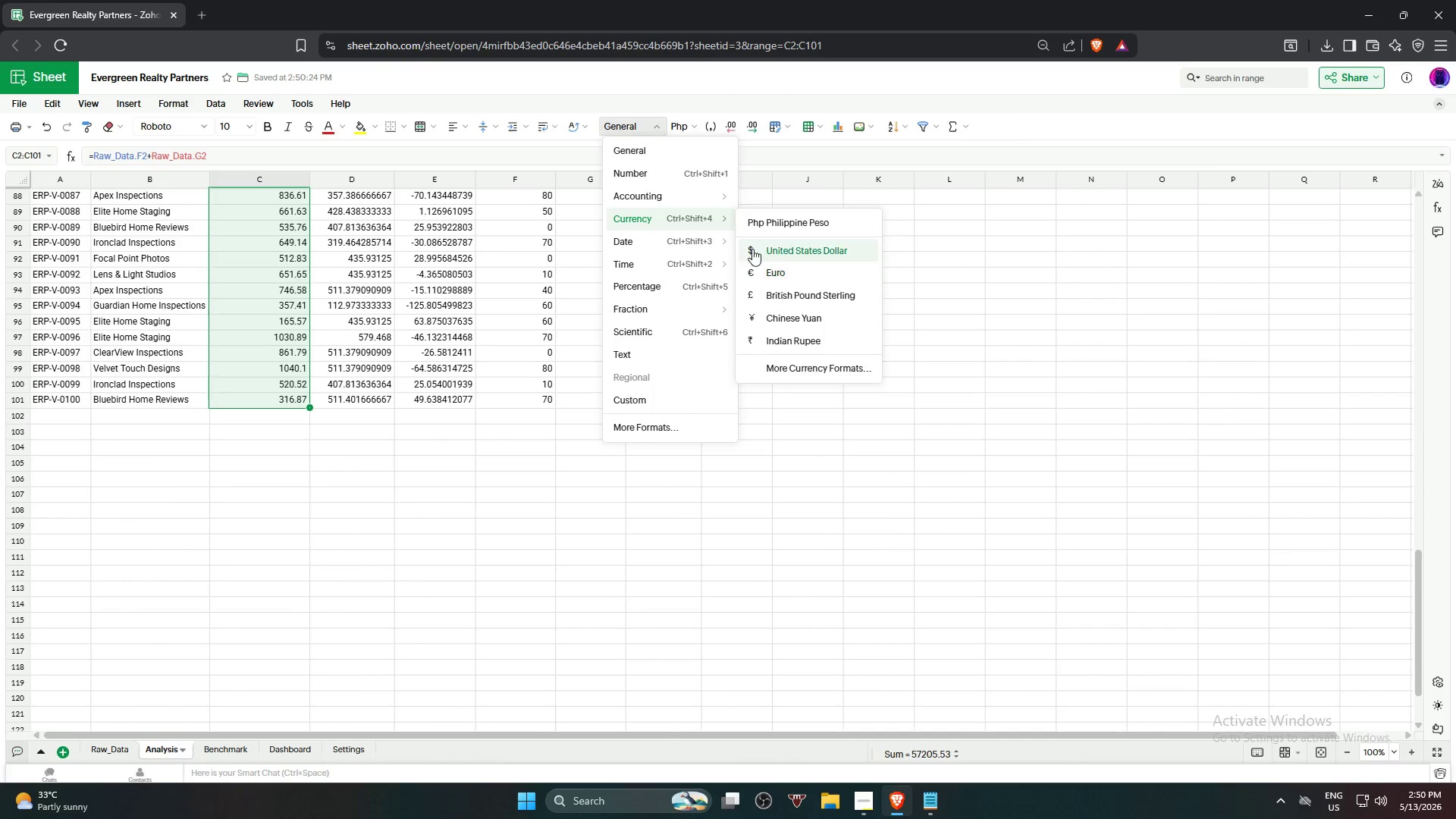 
left_click([783, 247])
 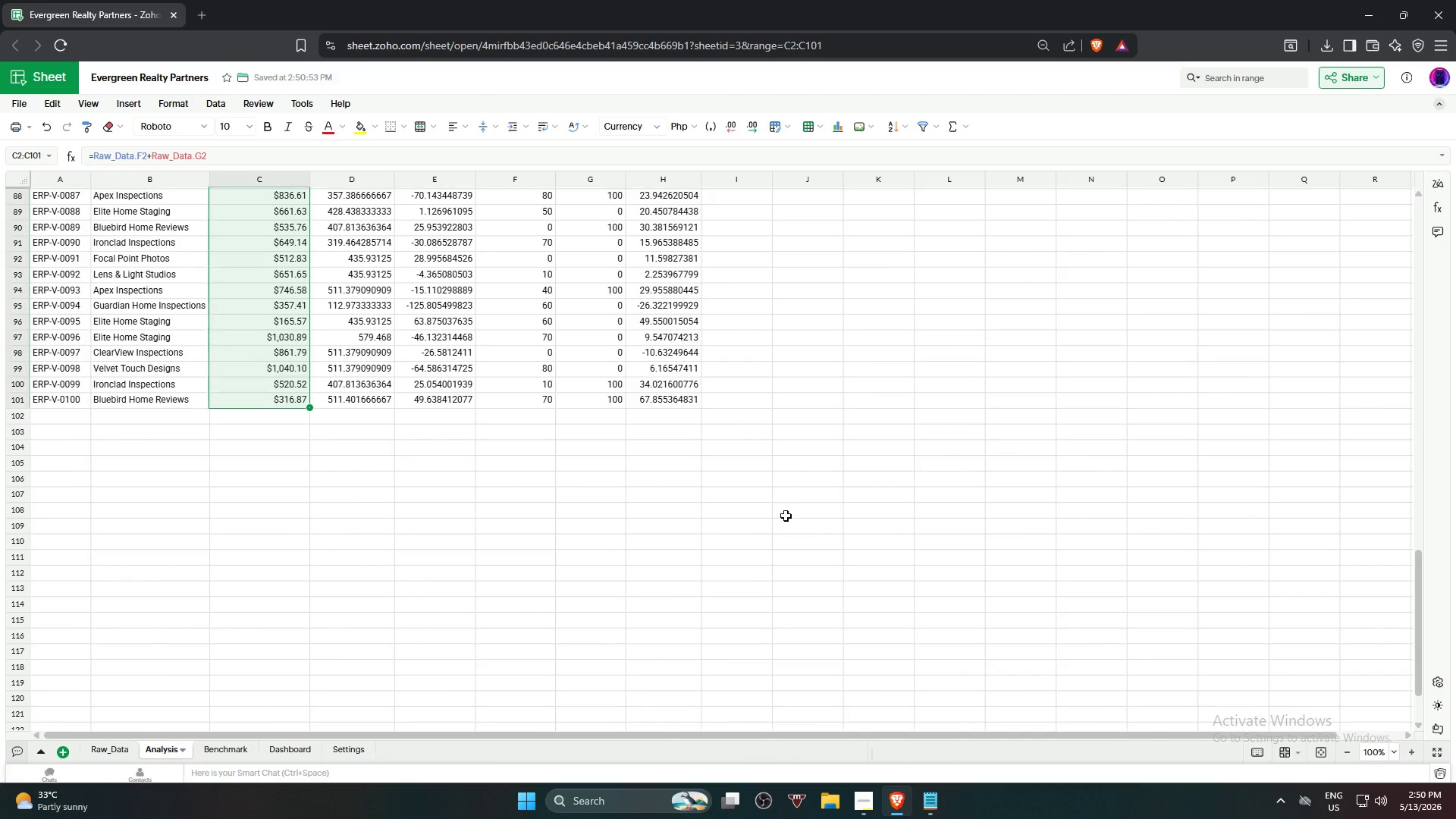 
left_click([829, 427])
 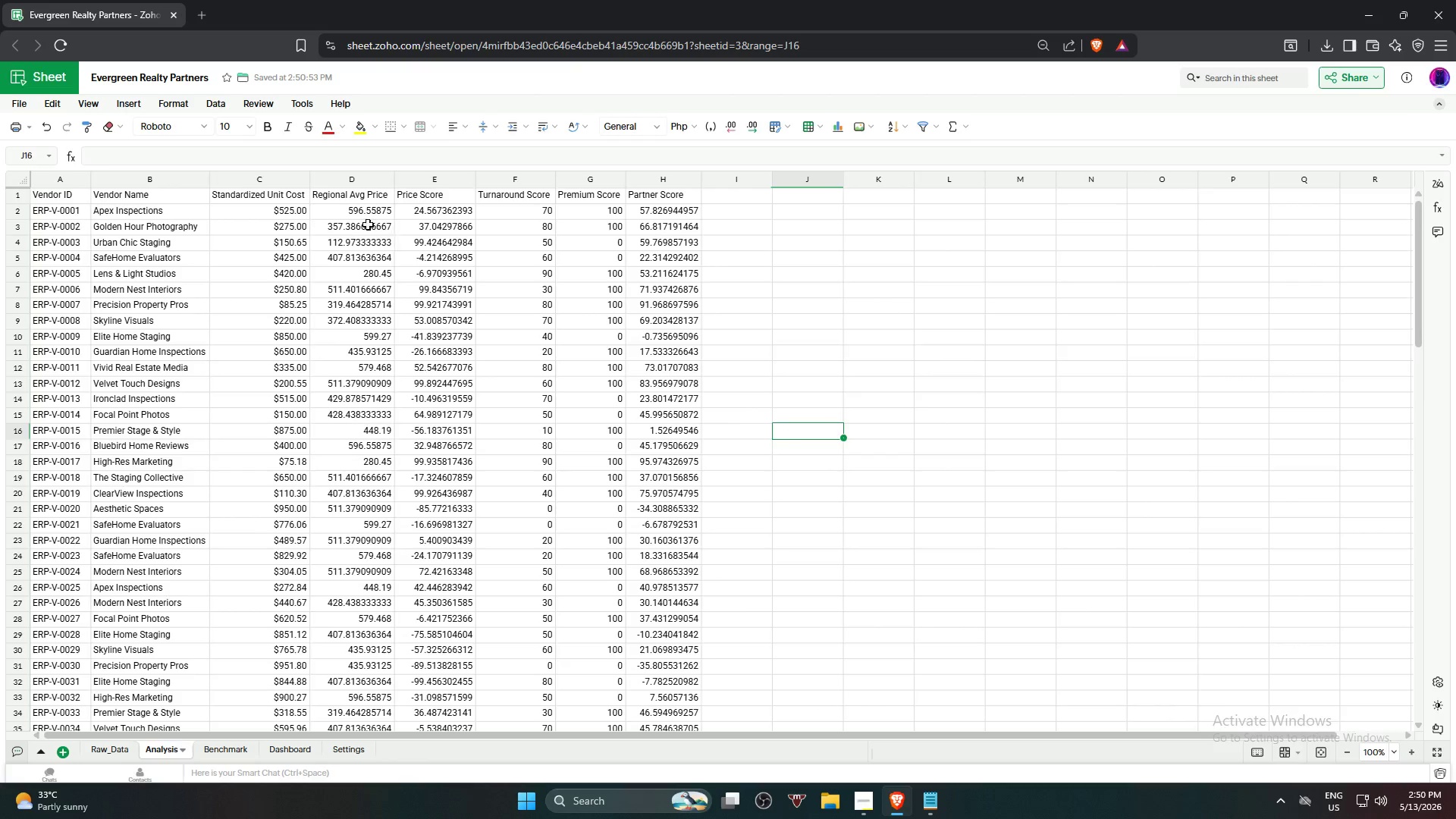 
scroll: coordinate [739, 464], scroll_direction: up, amount: 25.0
 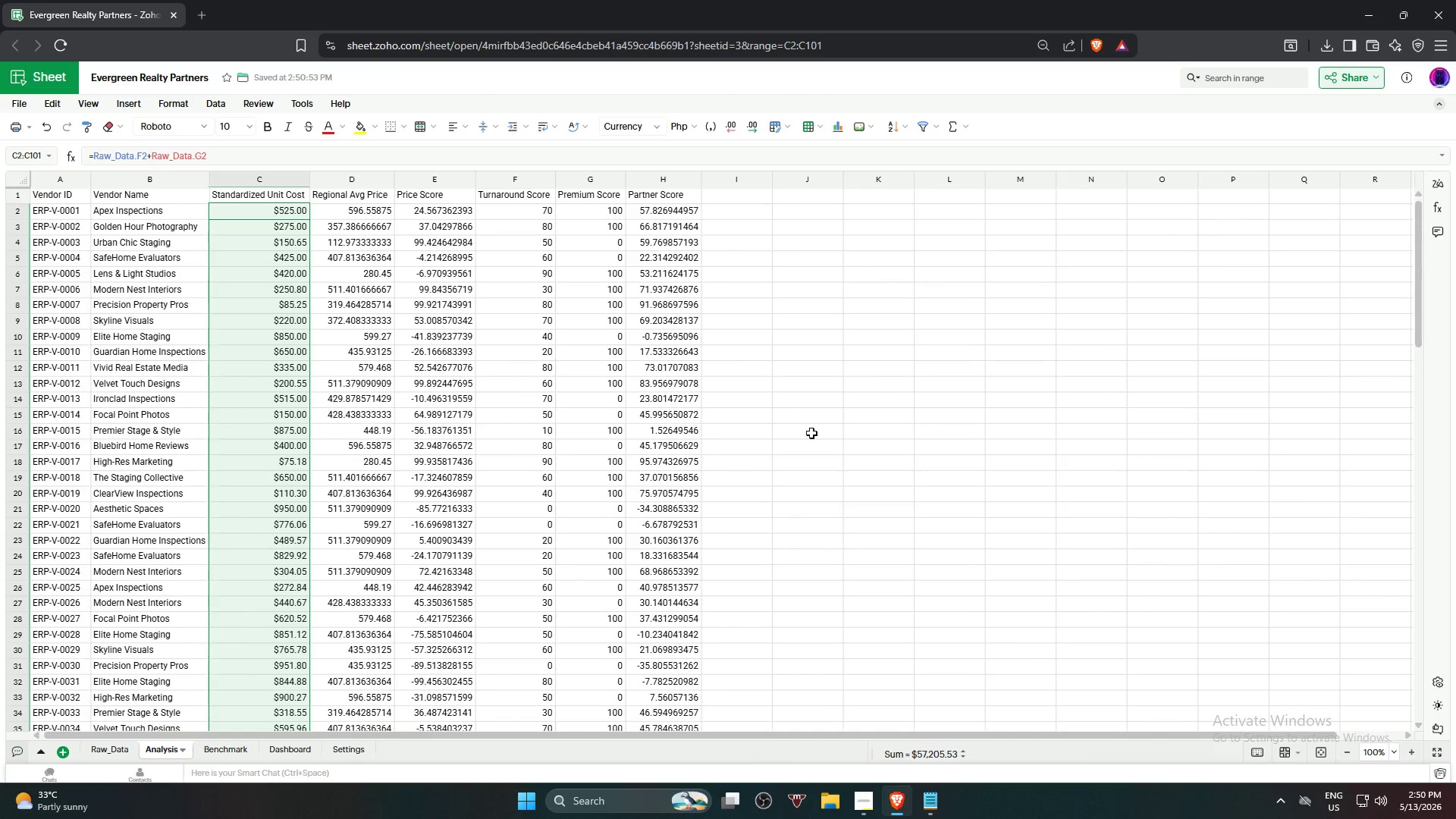 
left_click([351, 210])
 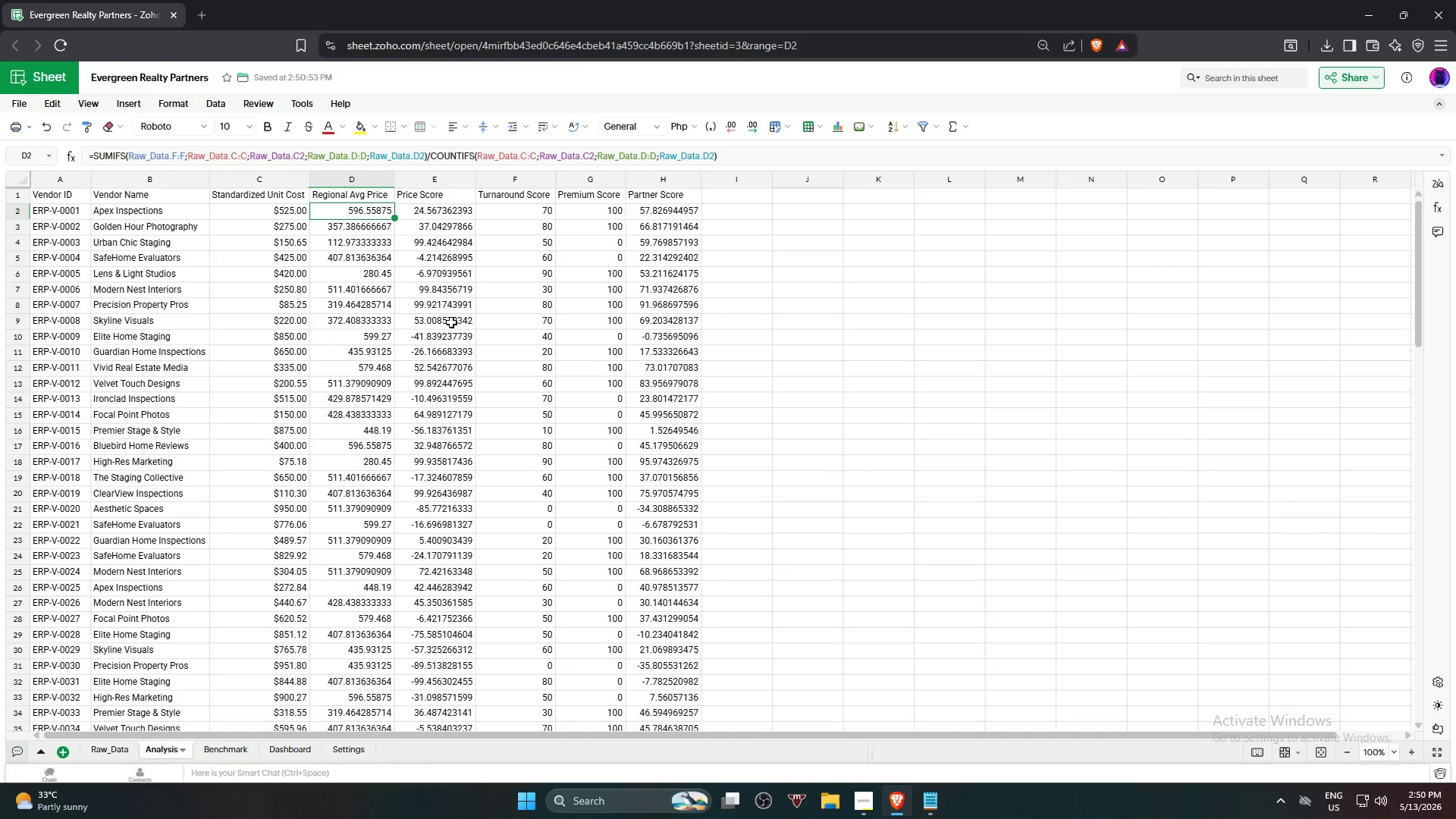 
key(Shift+ShiftLeft)
 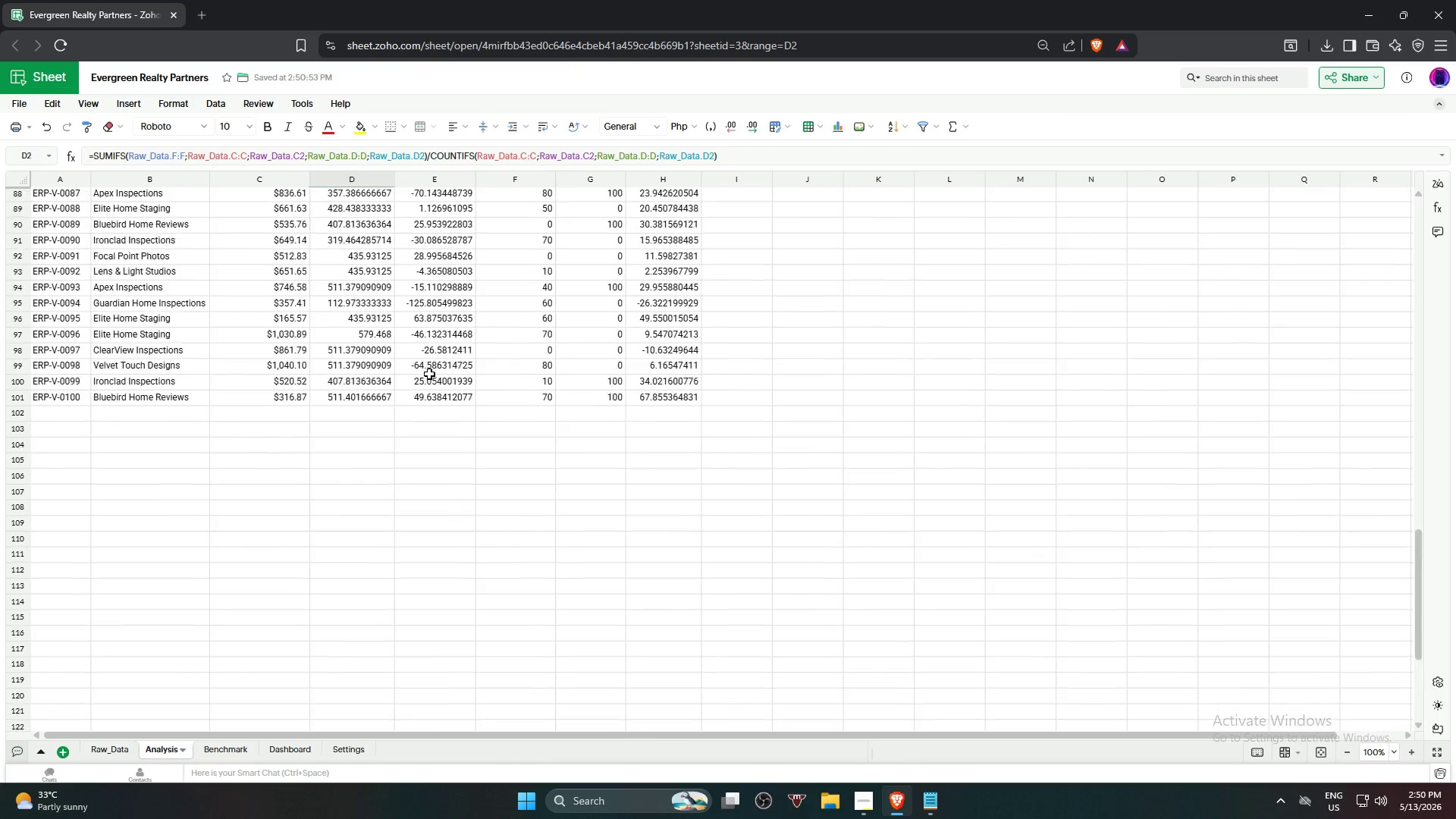 
hold_key(key=ShiftLeft, duration=0.94)
 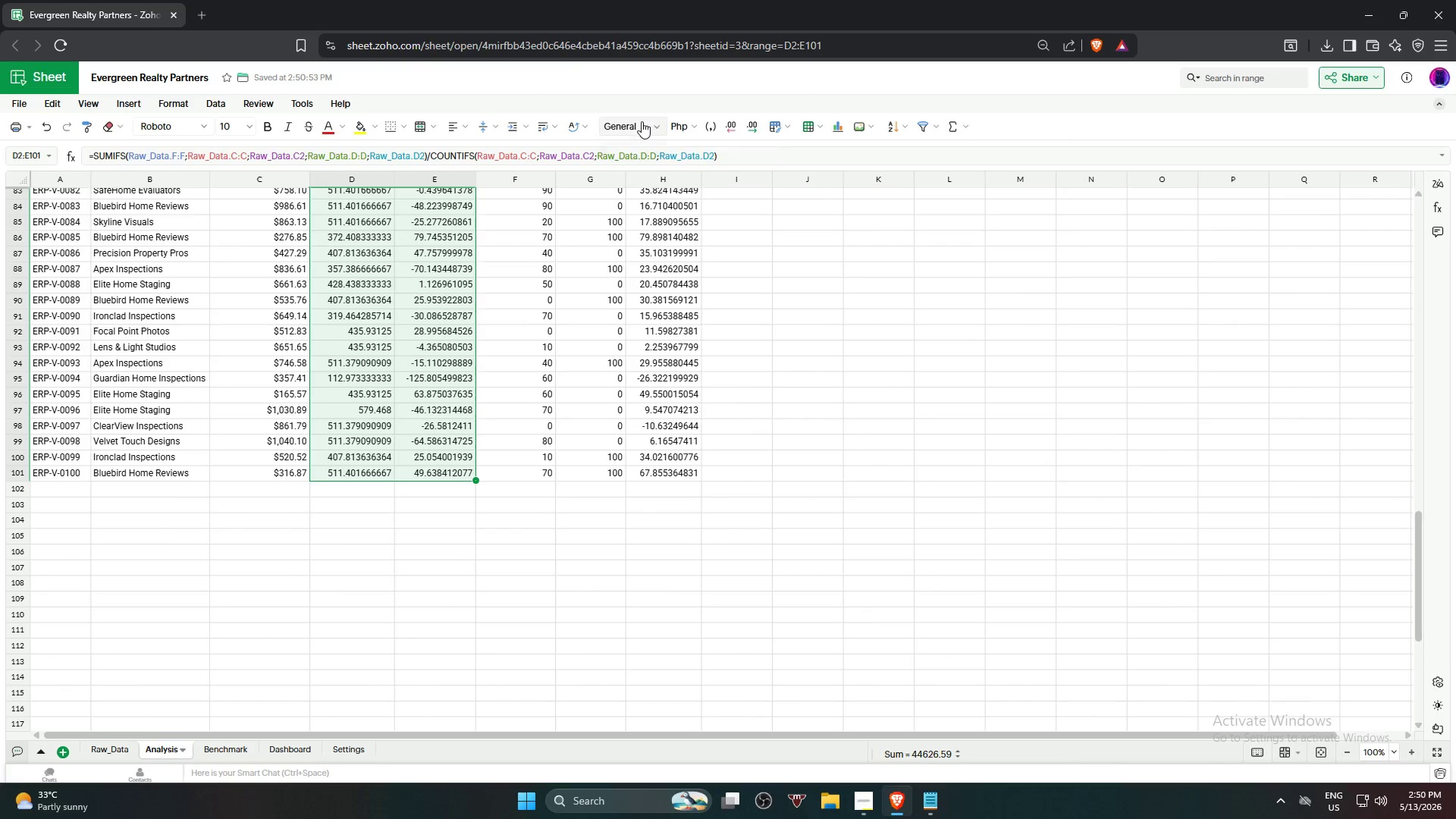 
scroll: coordinate [429, 374], scroll_direction: down, amount: 17.0
 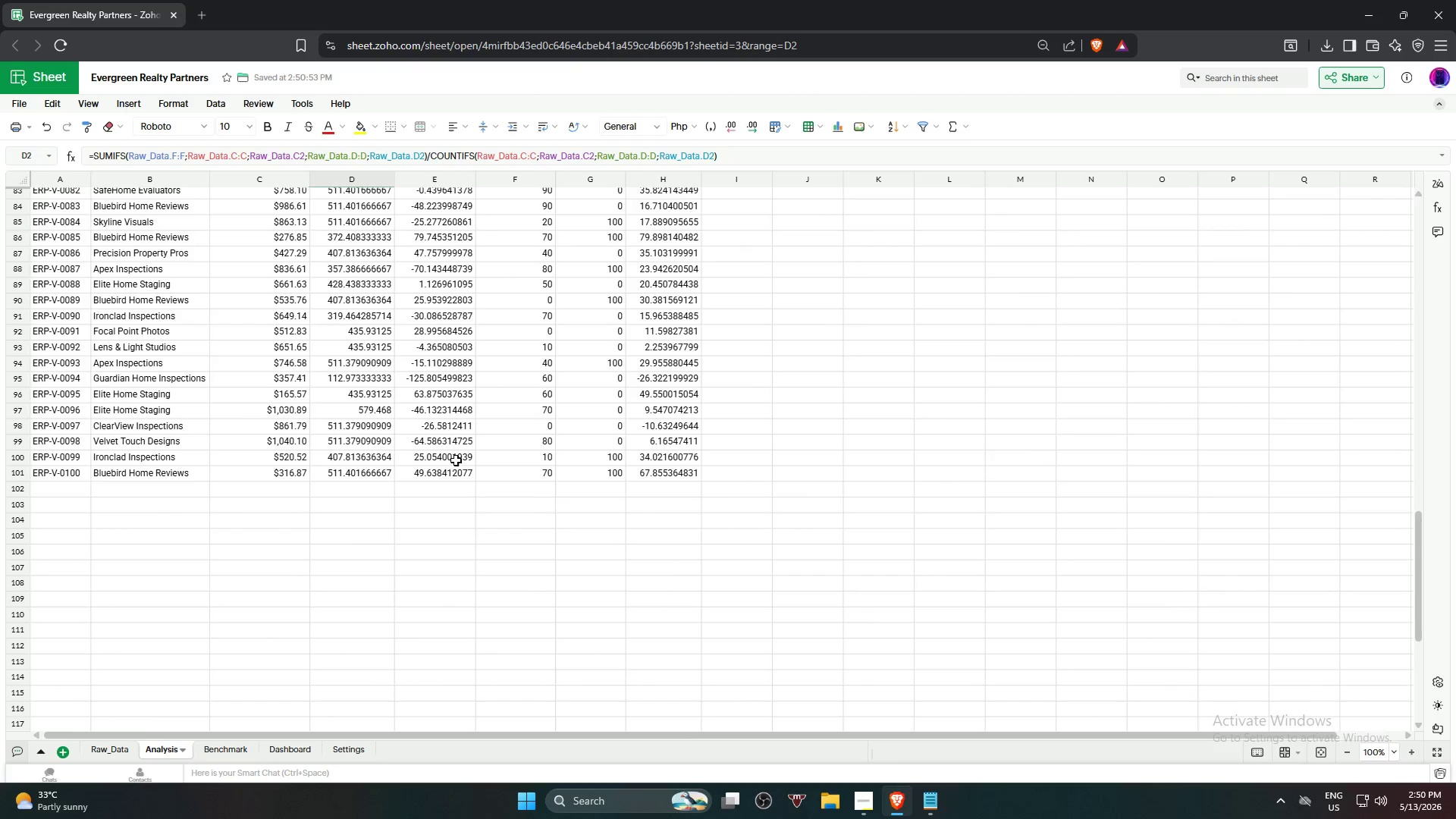 
left_click([642, 121])
 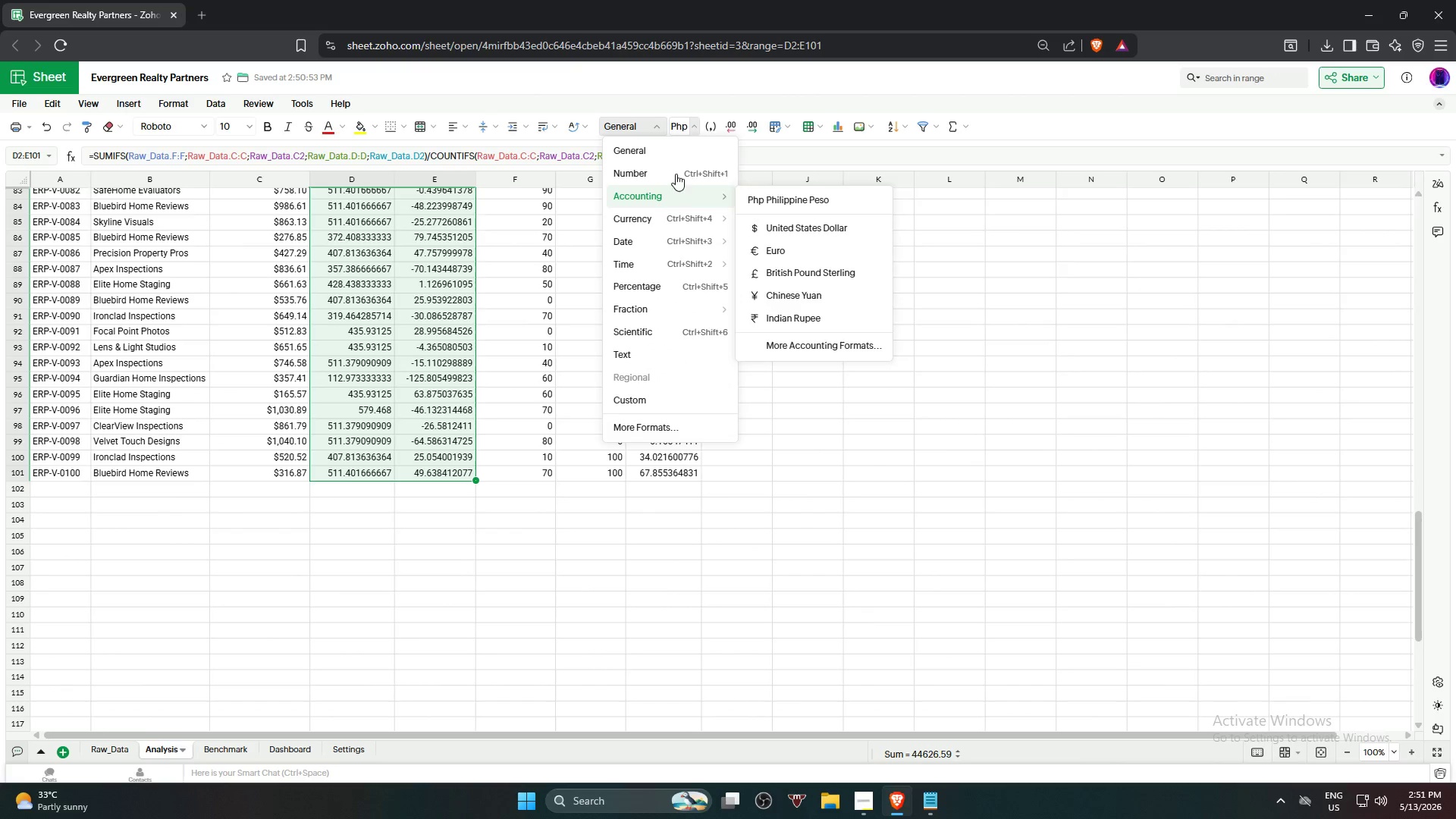 
left_click([676, 171])
 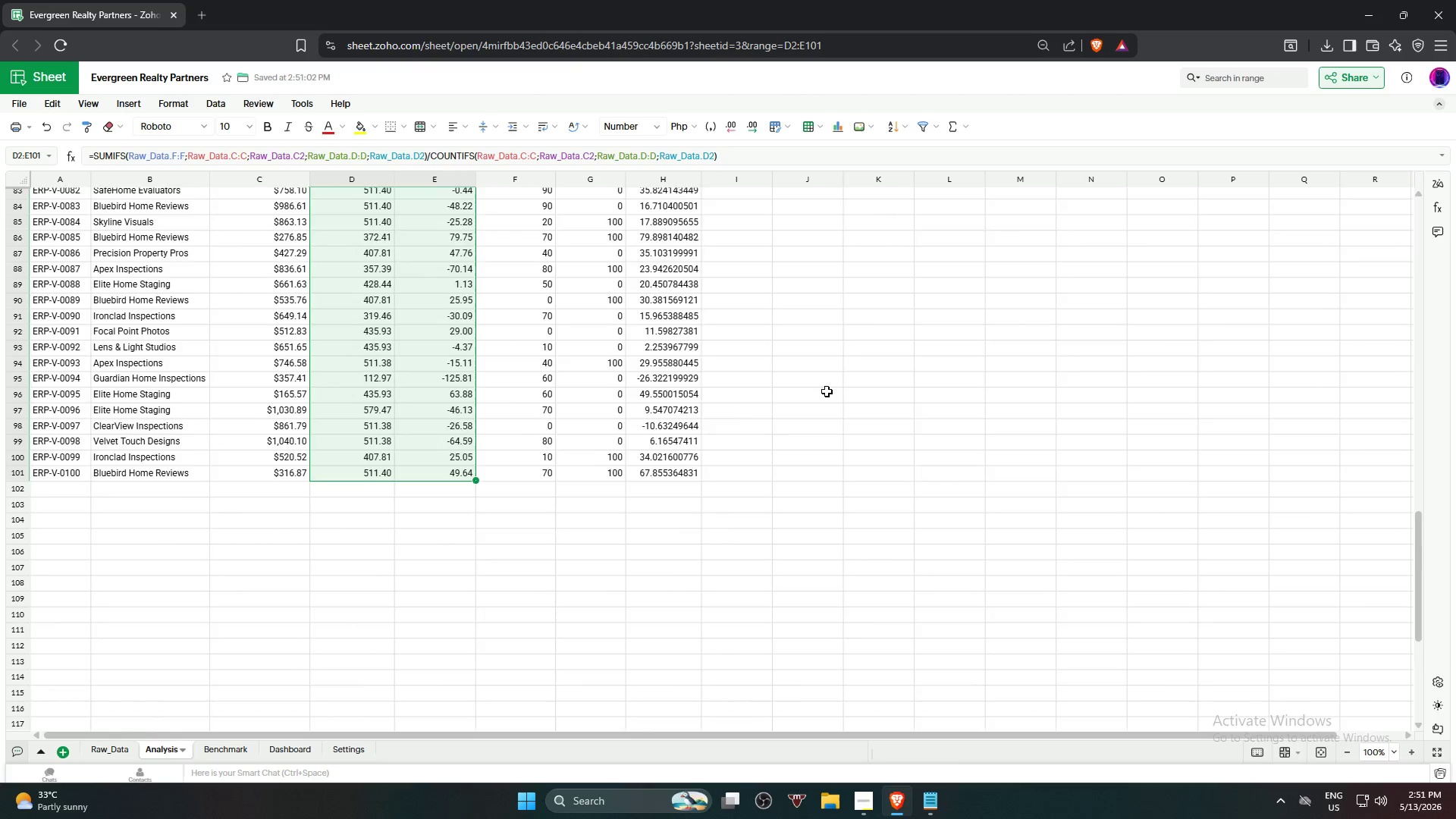 
scroll: coordinate [827, 391], scroll_direction: up, amount: 12.0
 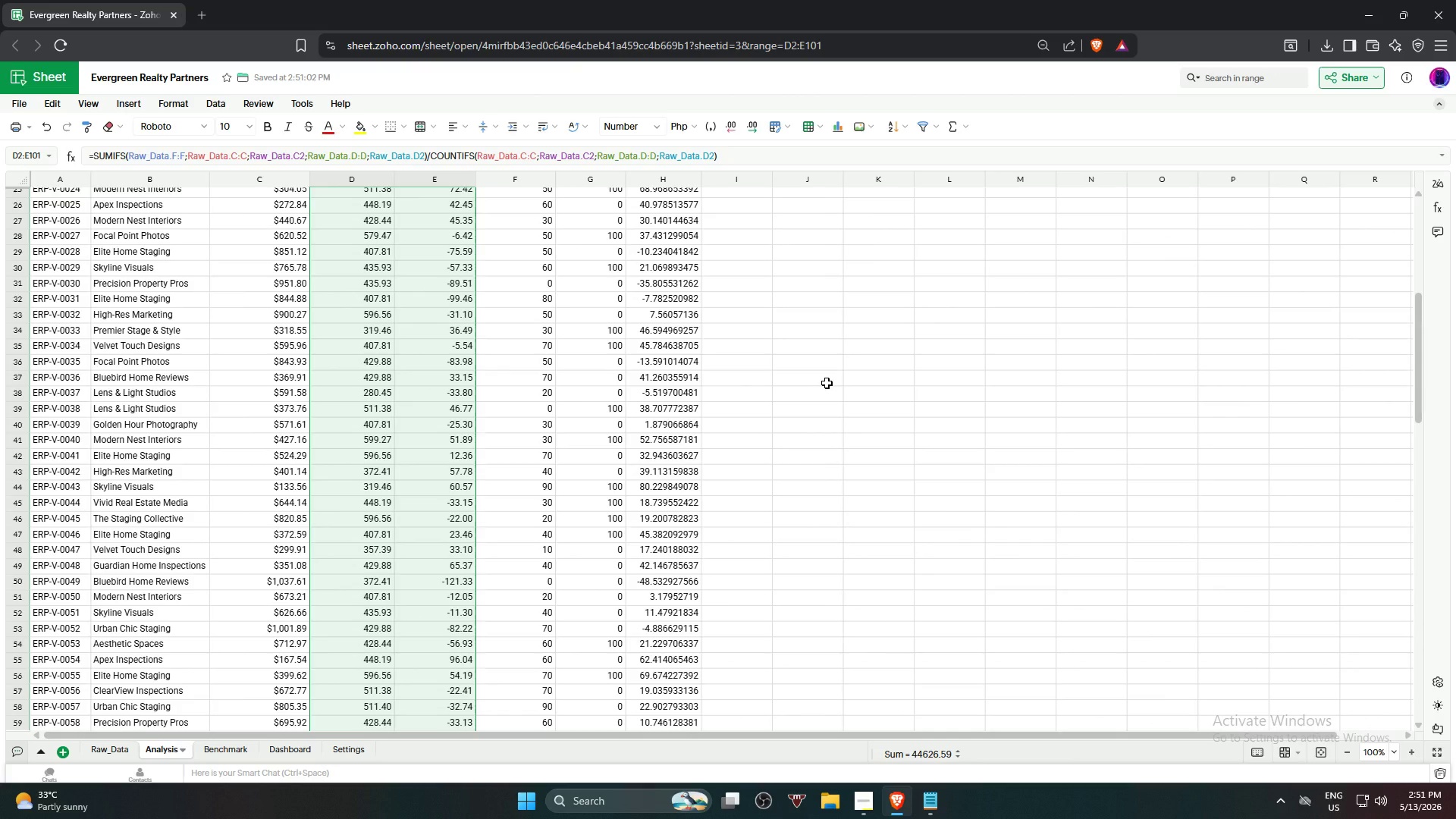 
left_click([844, 384])
 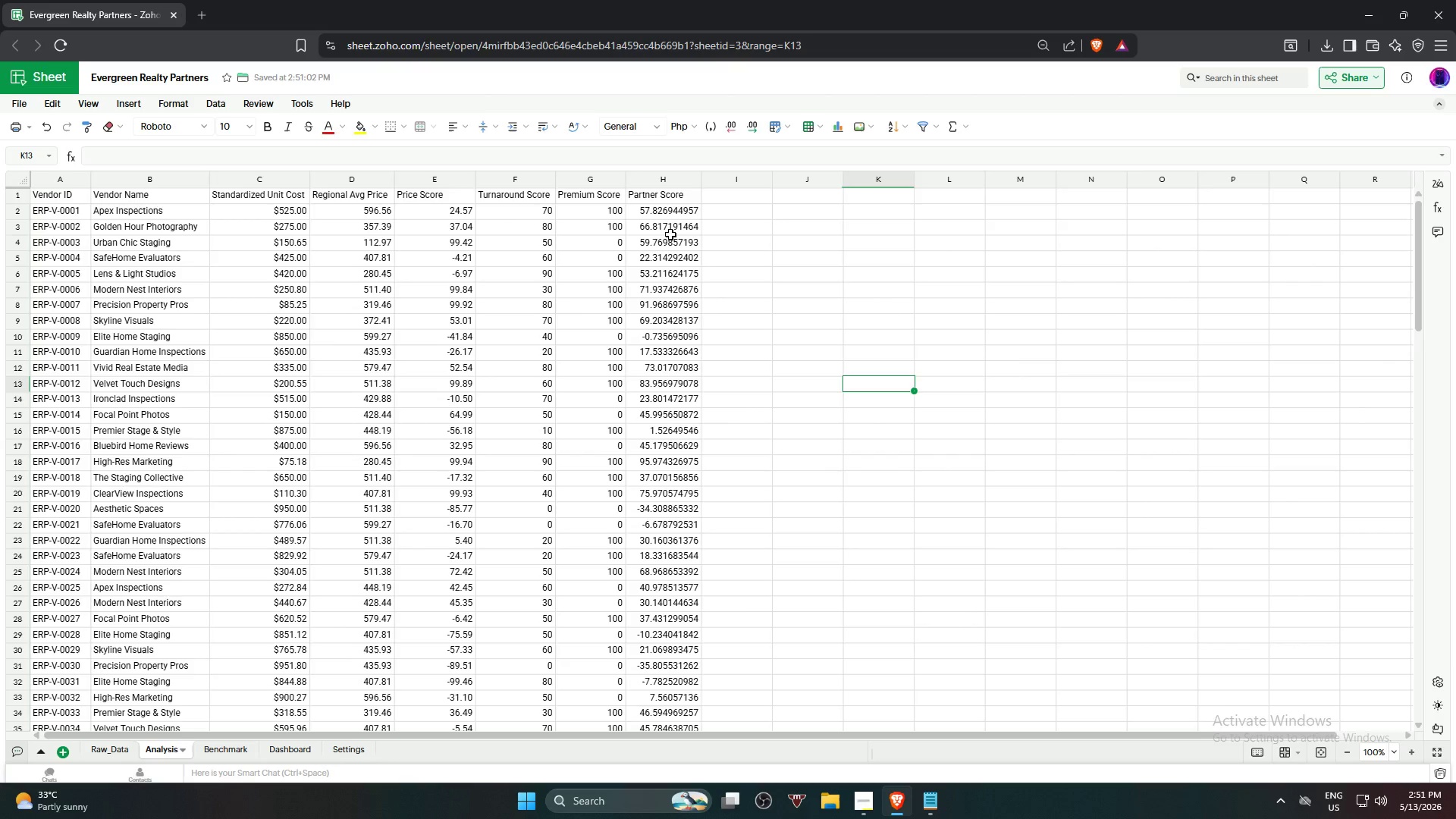 
scroll: coordinate [827, 383], scroll_direction: up, amount: 10.0
 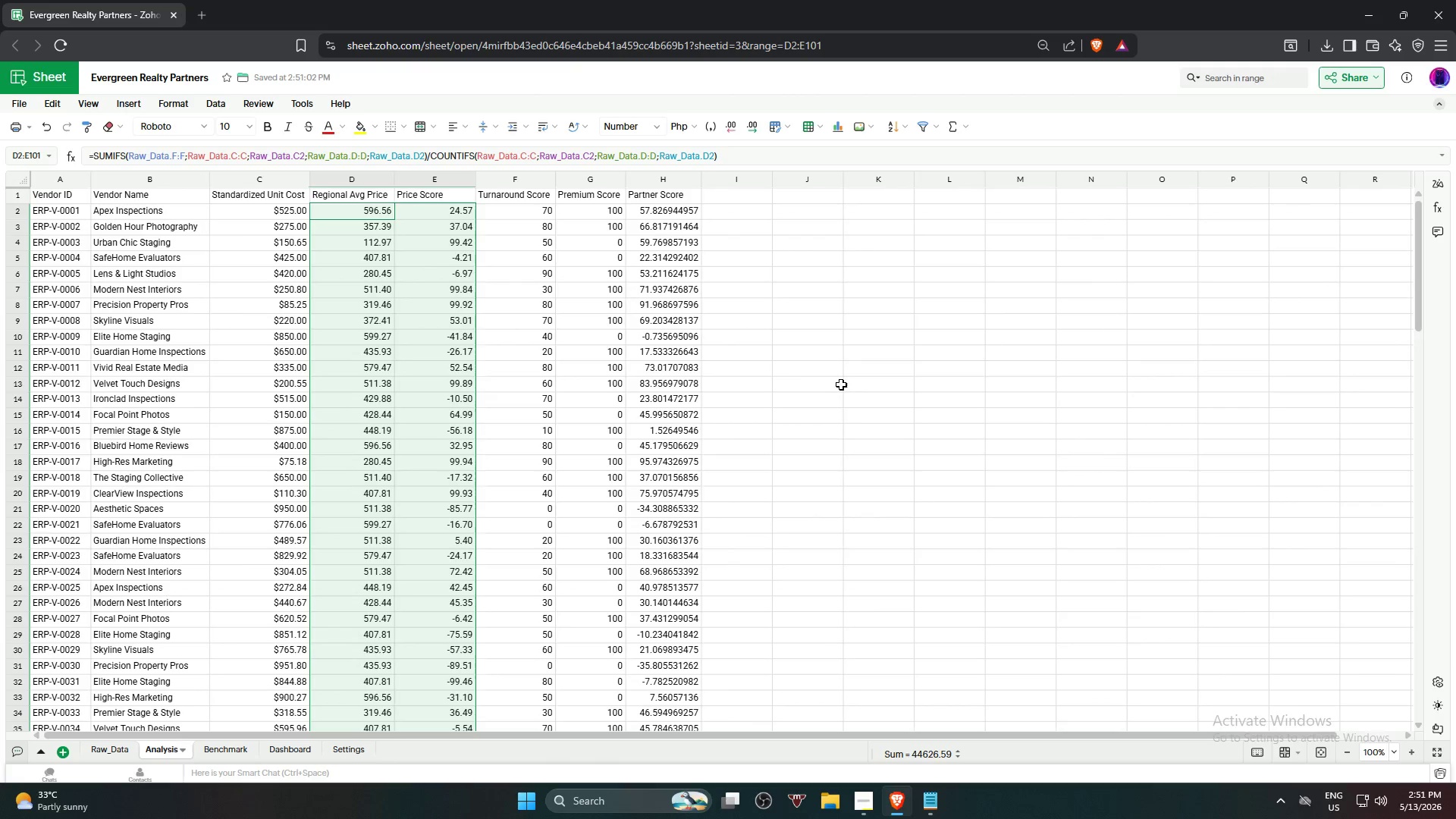 
left_click([676, 216])
 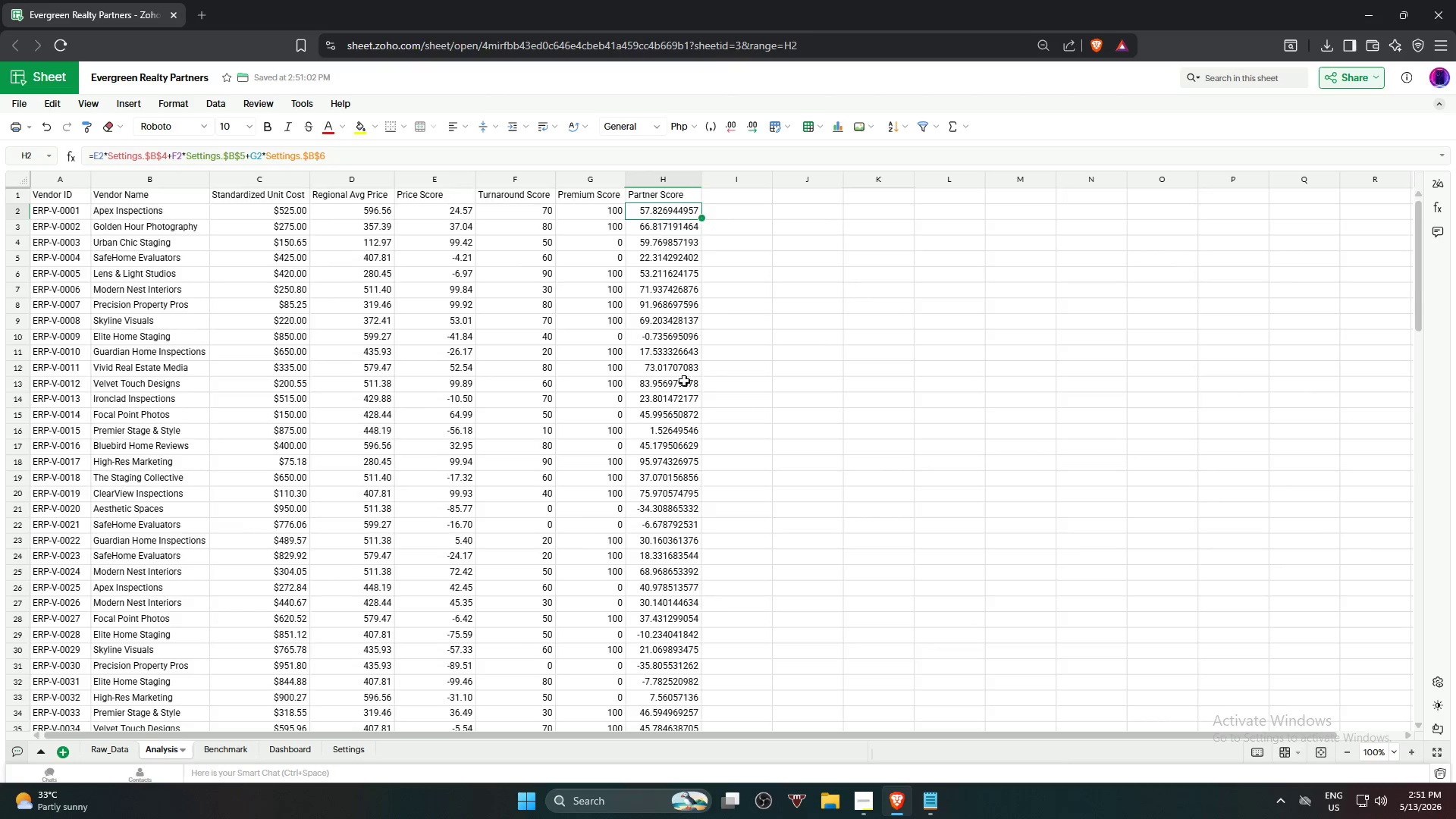 
hold_key(key=ShiftLeft, duration=0.69)
 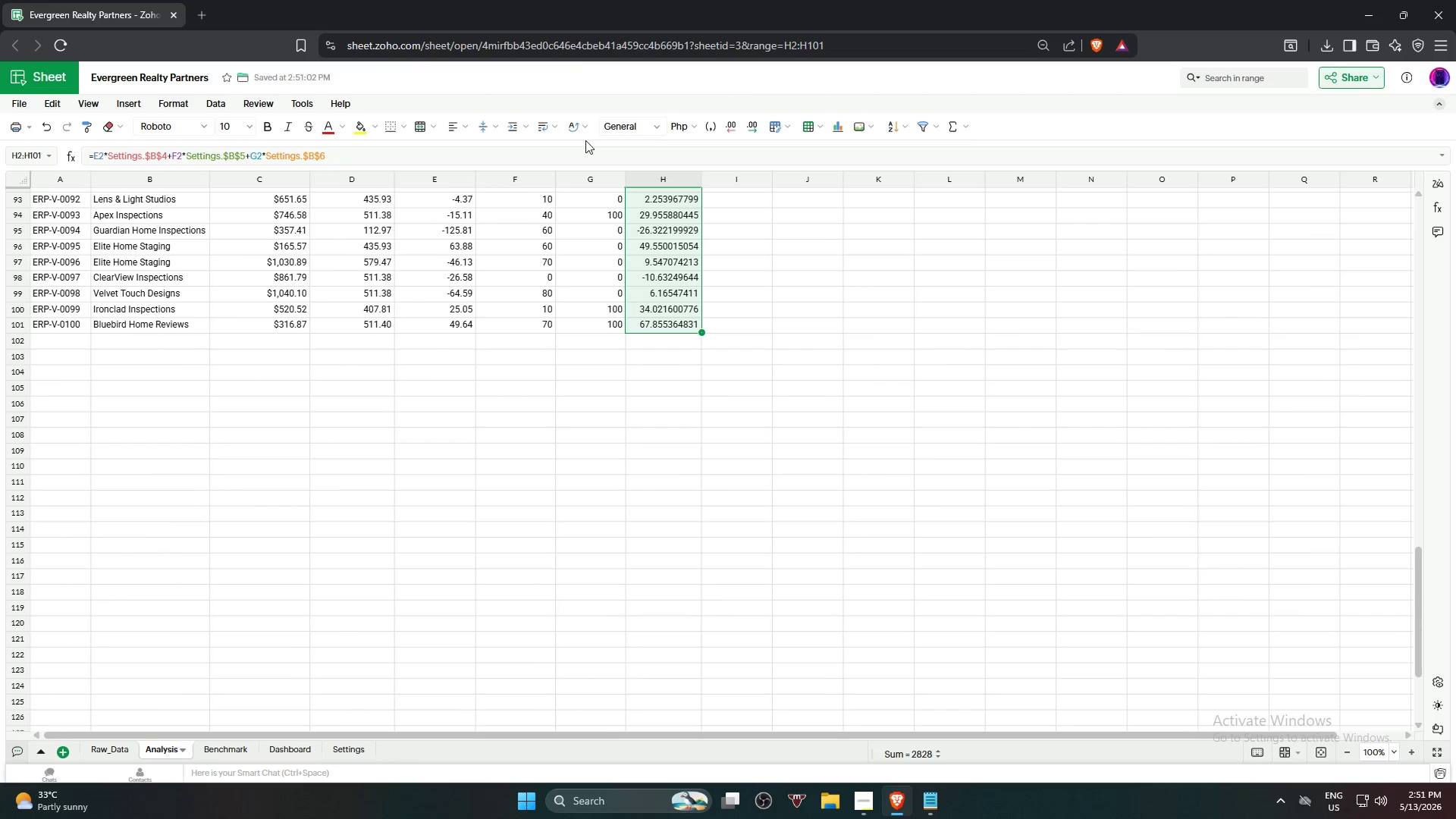 
scroll: coordinate [666, 455], scroll_direction: down, amount: 19.0
 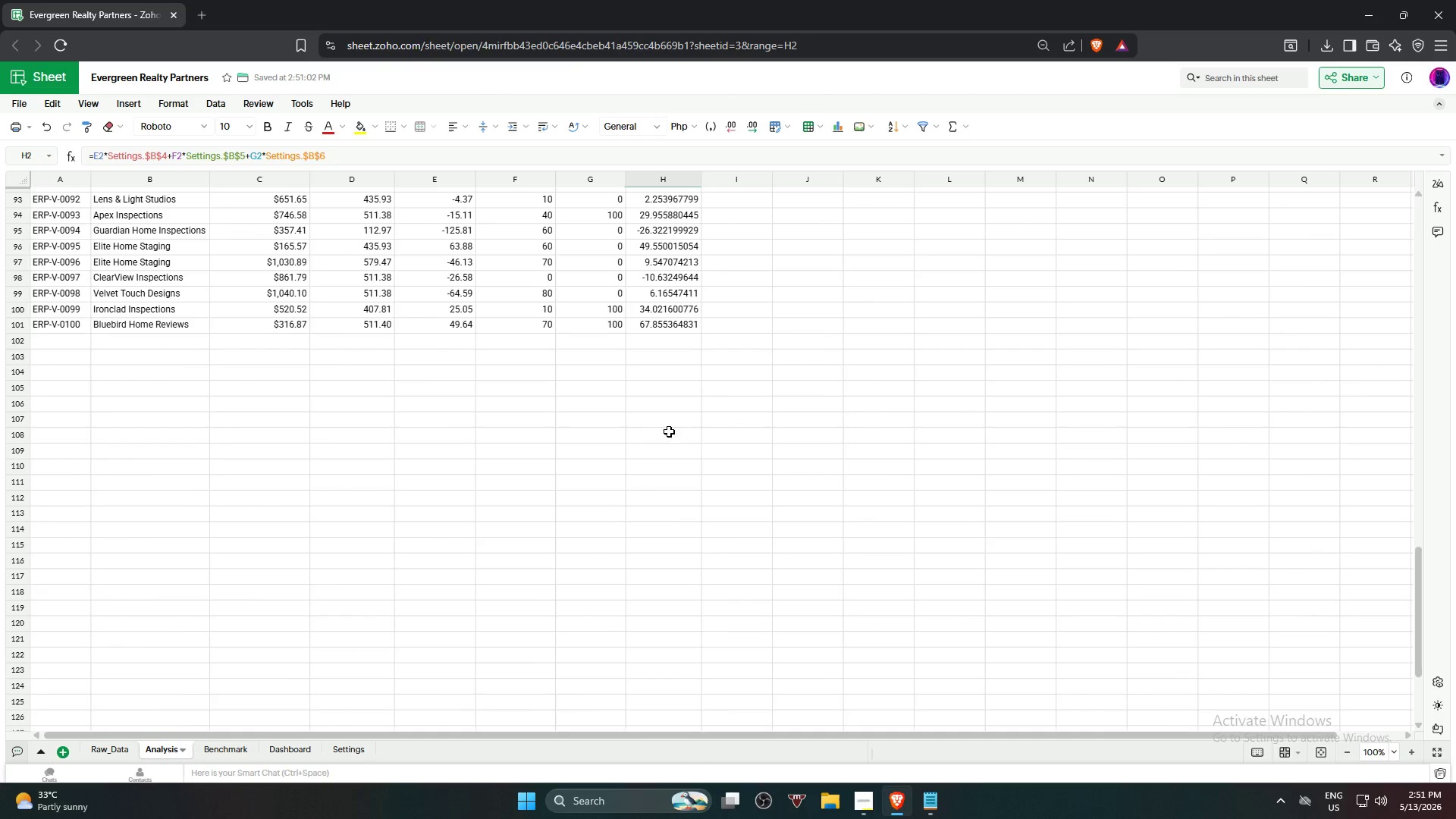 
left_click([669, 325])
 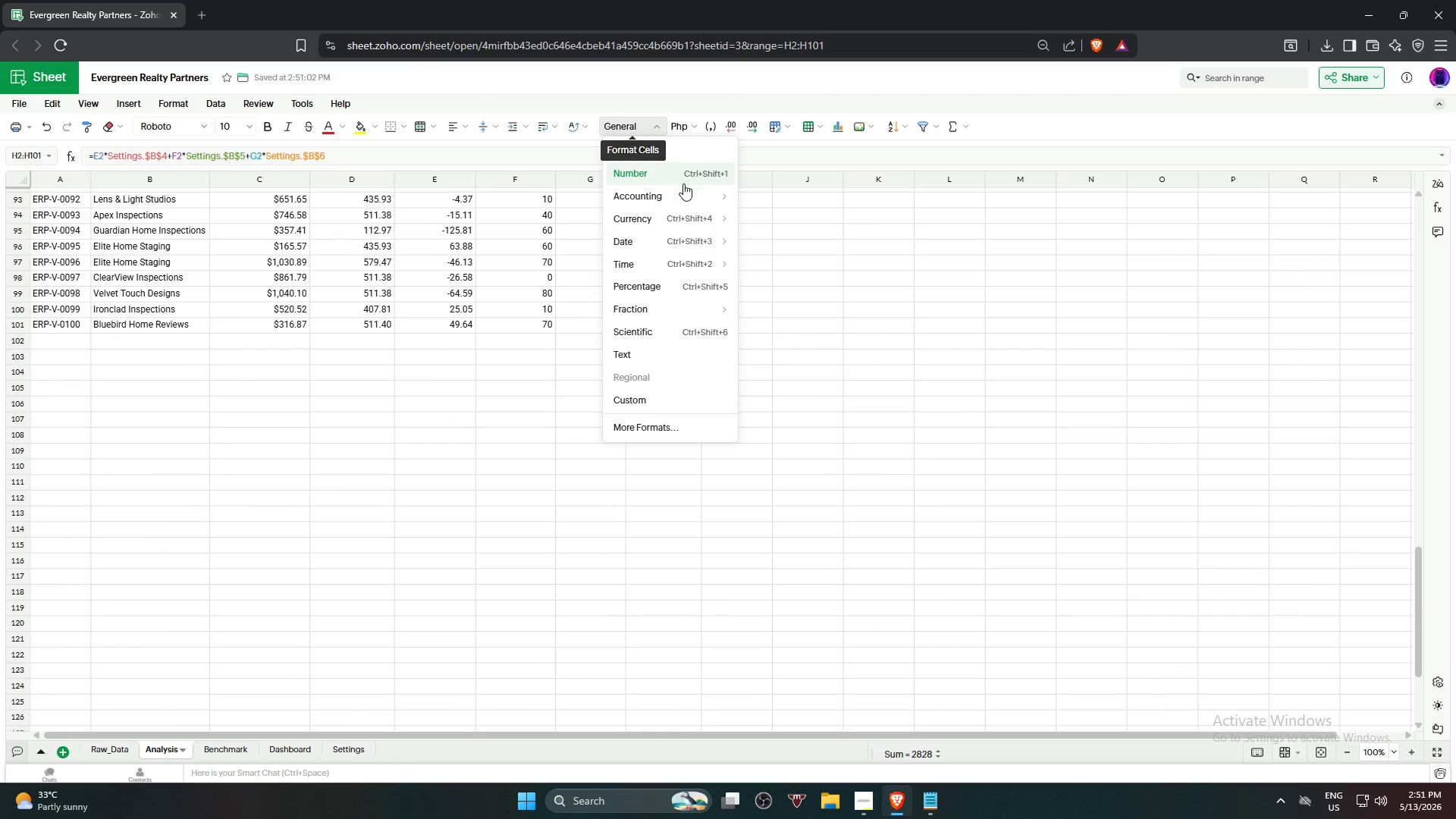 
left_click([680, 175])
 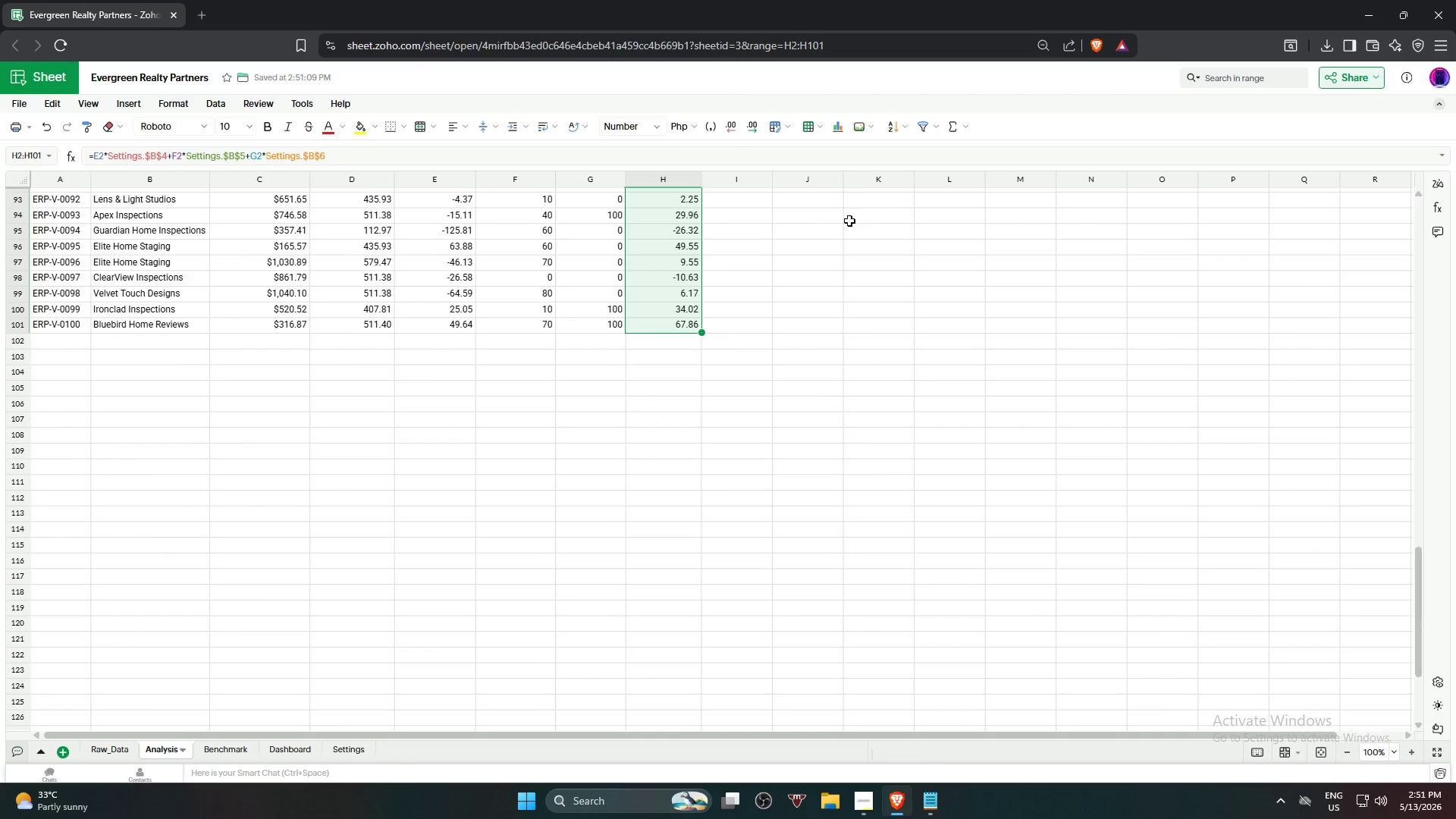 
left_click([888, 329])
 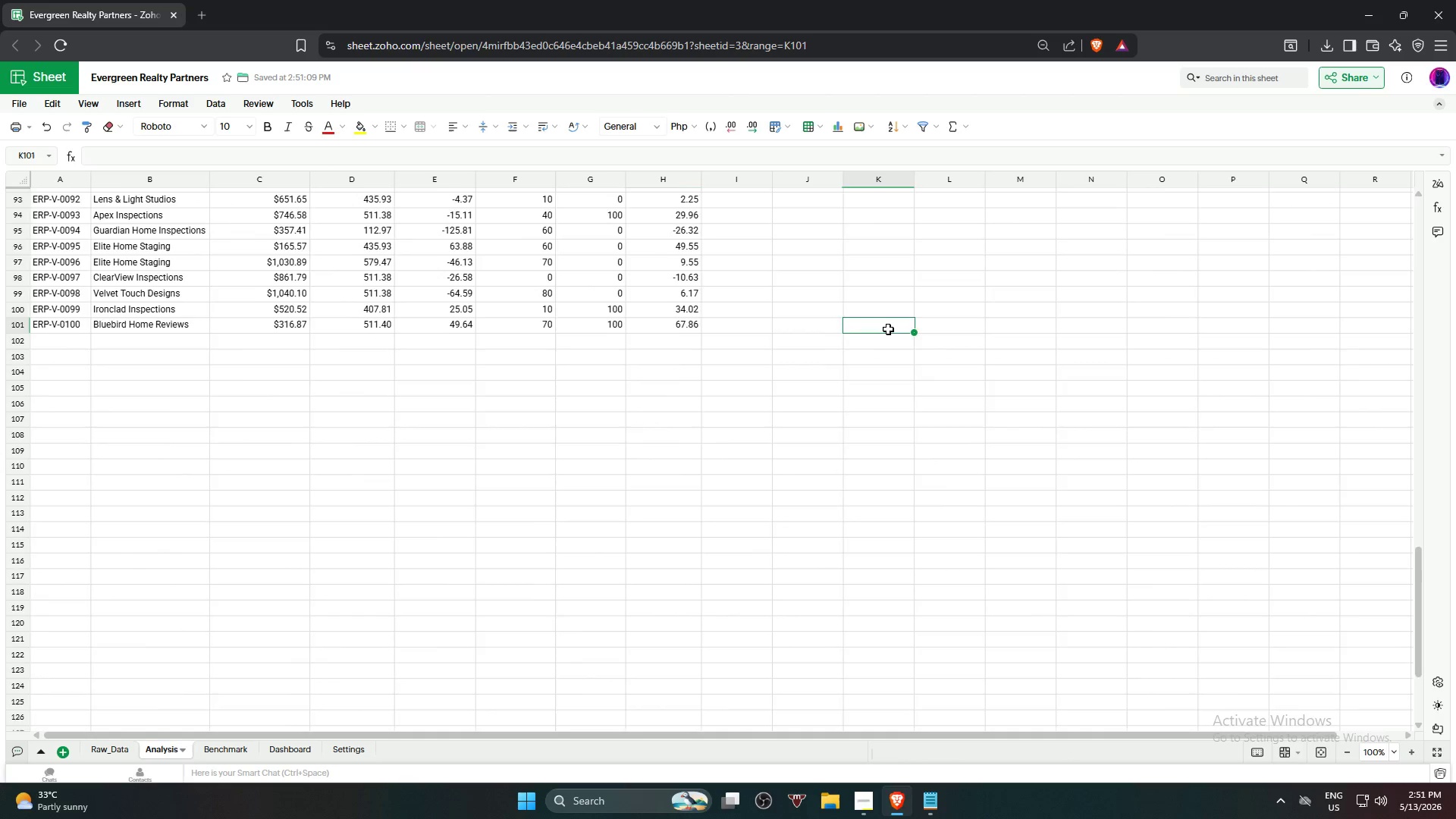 
scroll: coordinate [876, 288], scroll_direction: up, amount: 23.0
 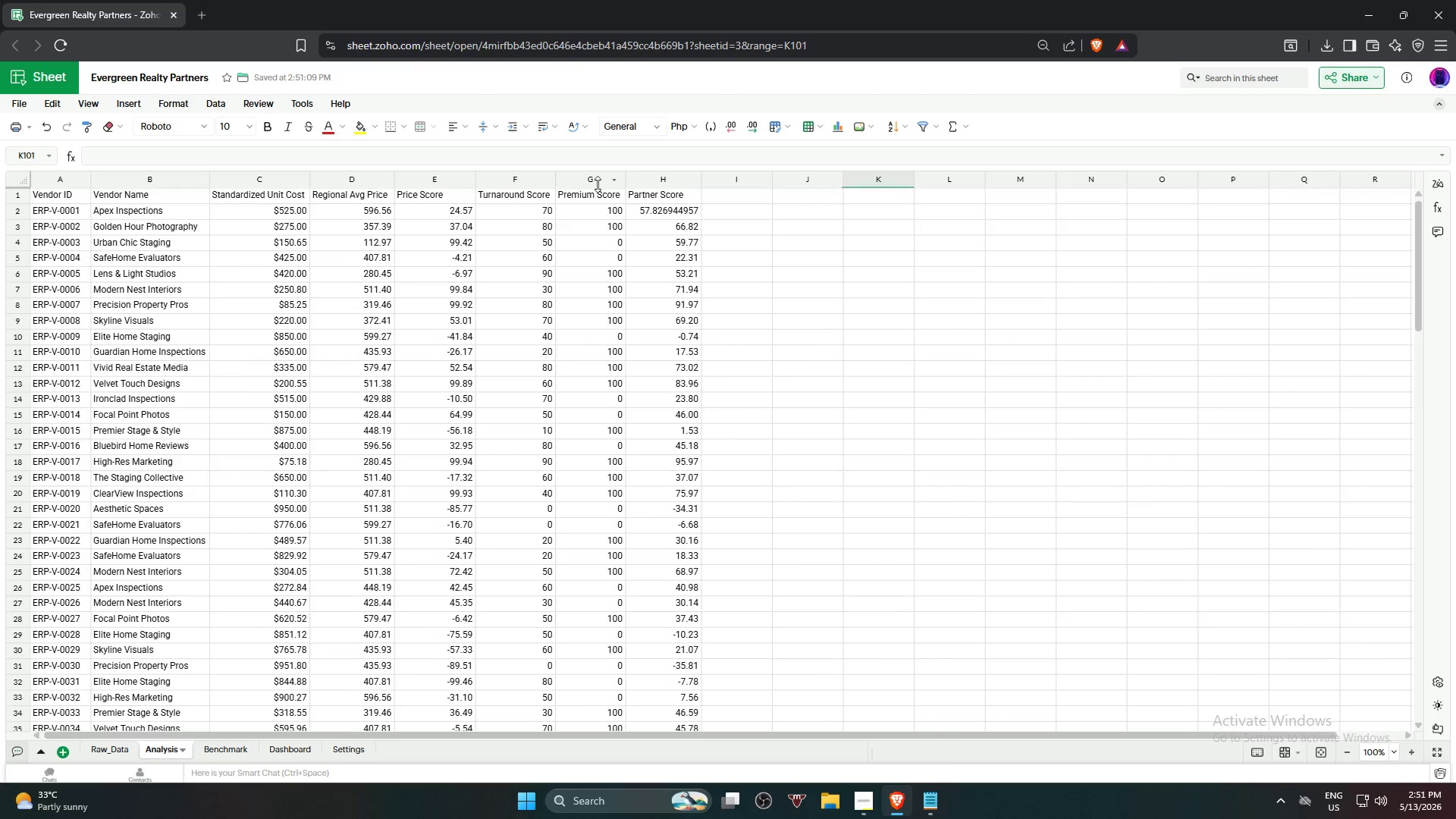 
left_click([675, 211])
 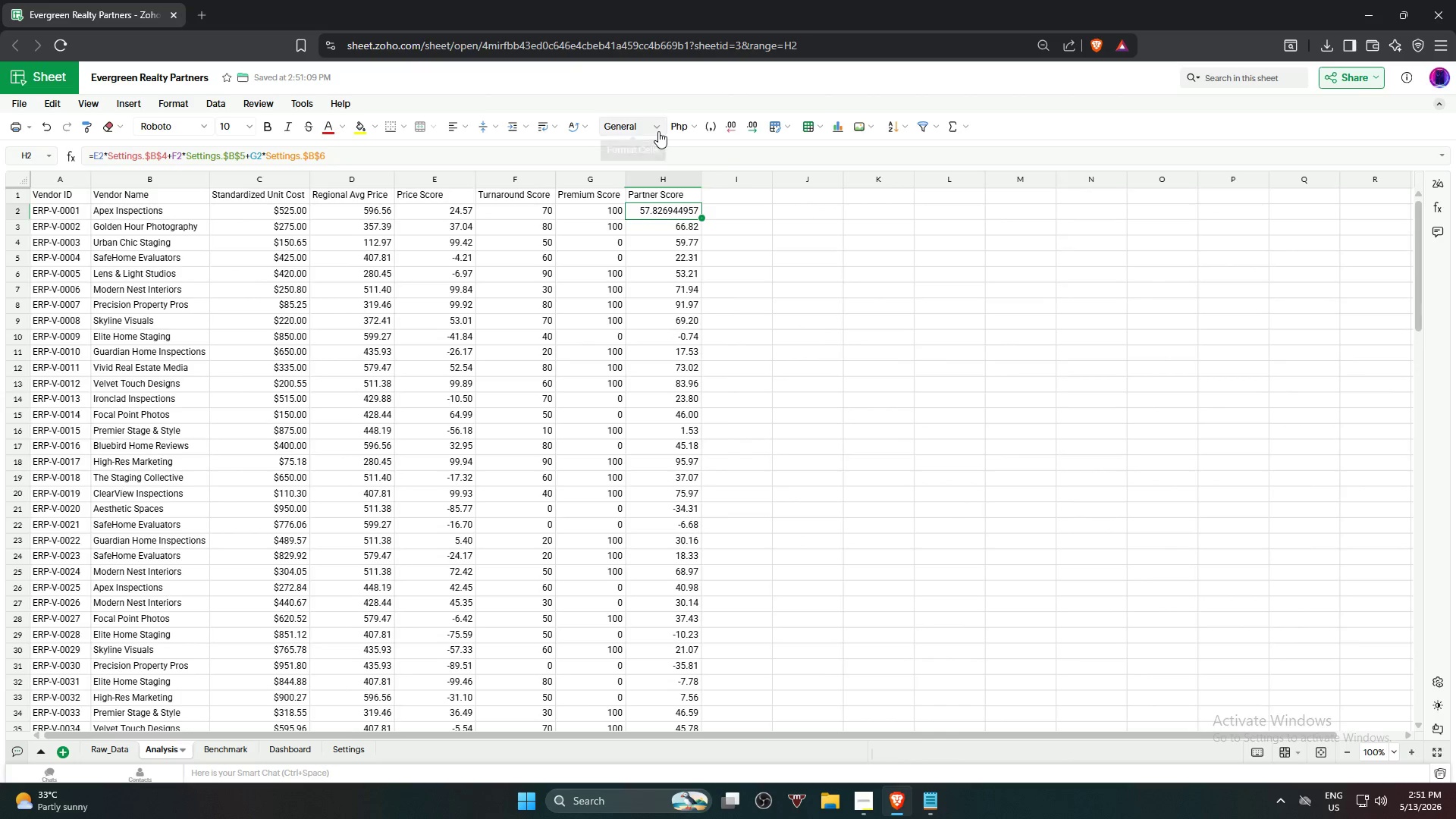 
left_click([658, 131])
 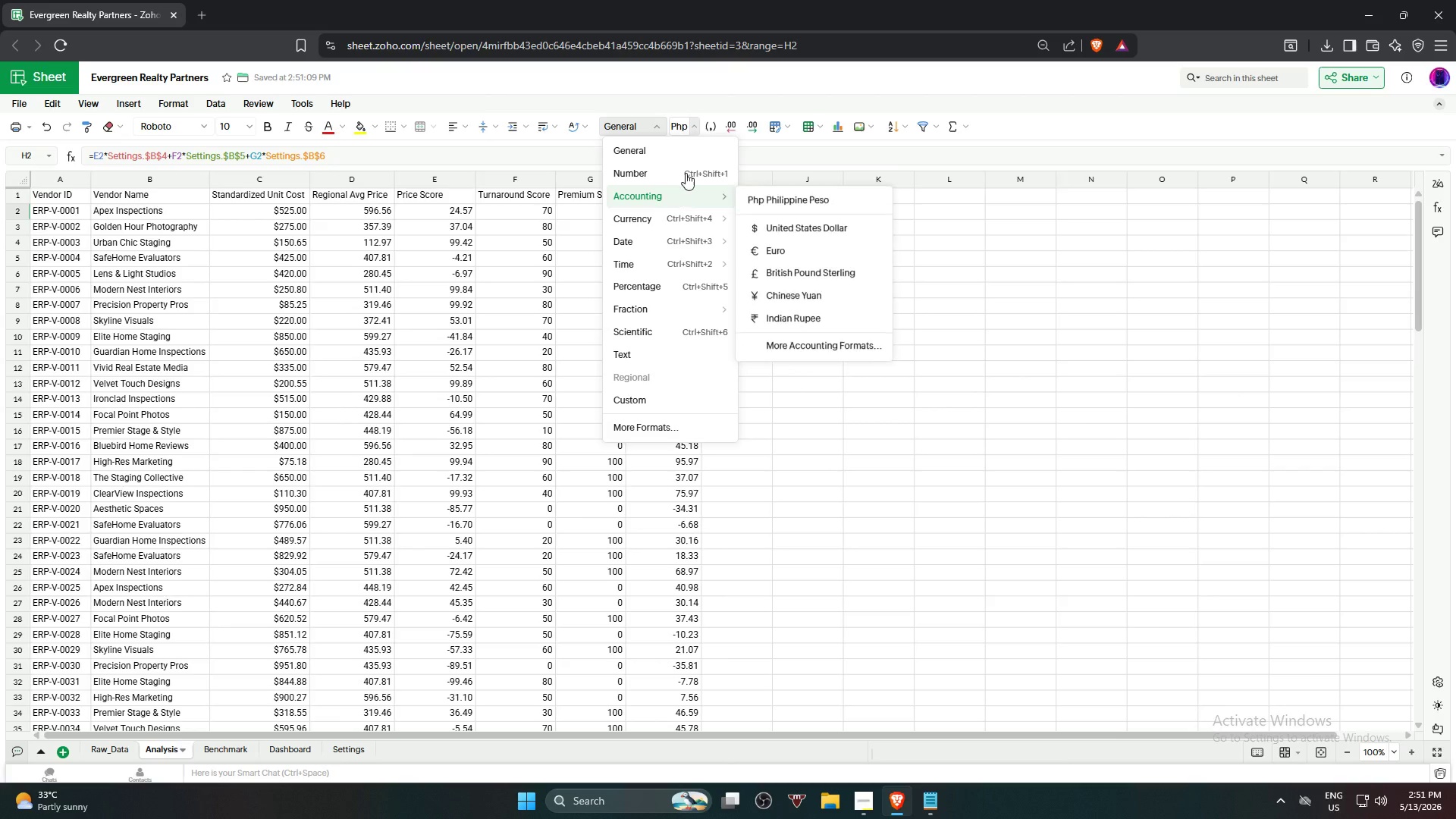 
left_click([686, 173])
 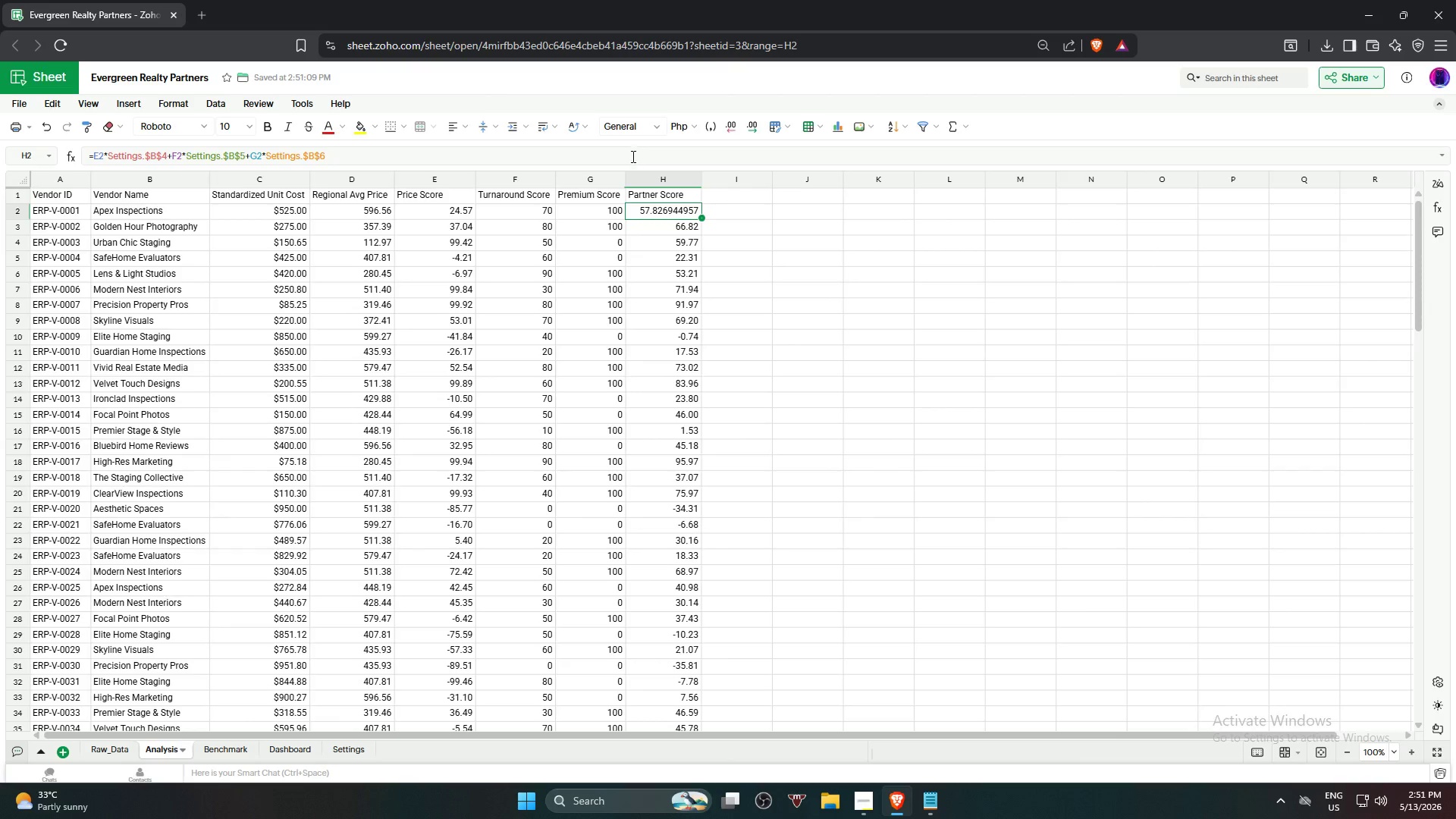 
left_click([642, 128])
 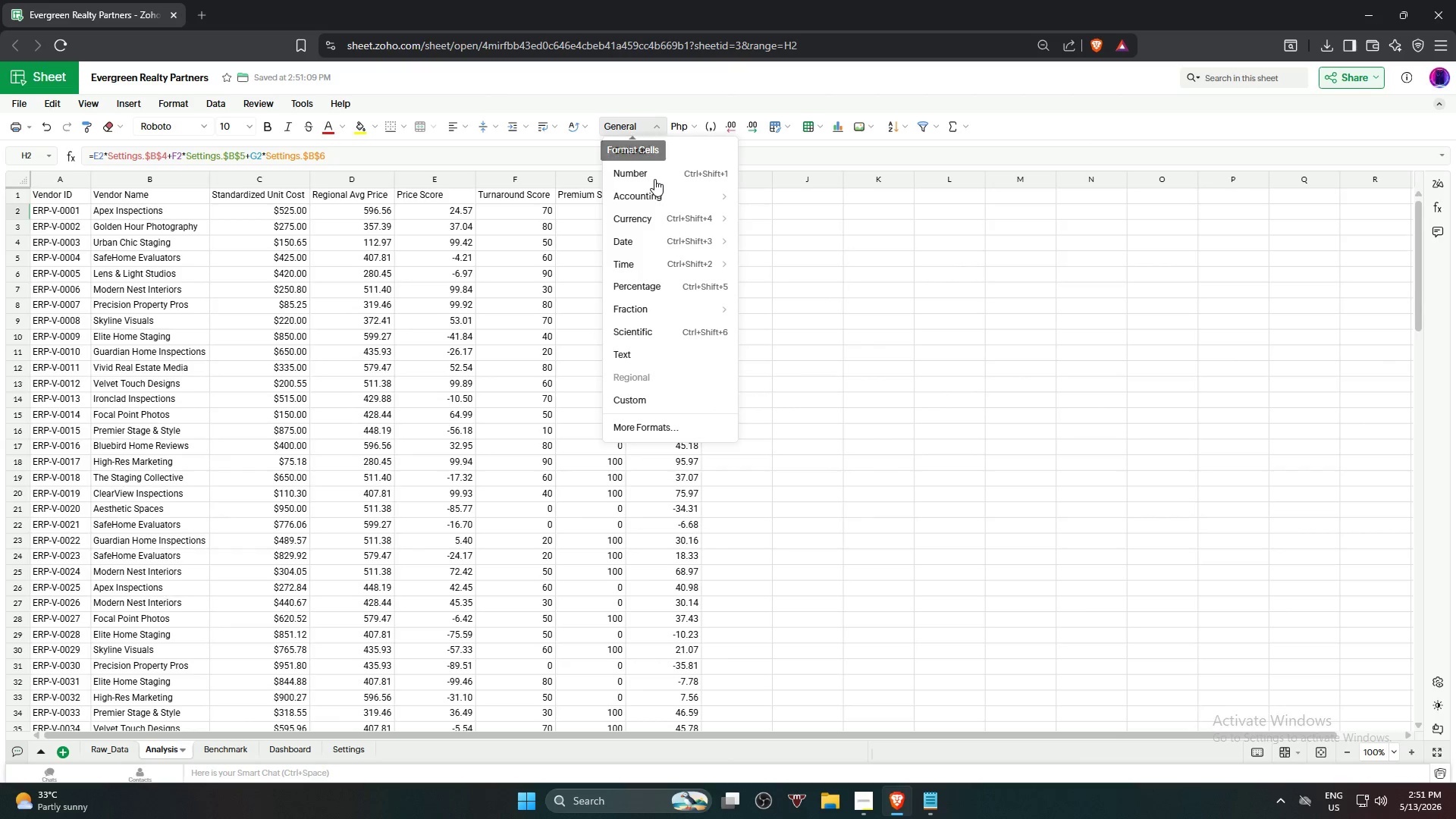 
left_click([652, 177])
 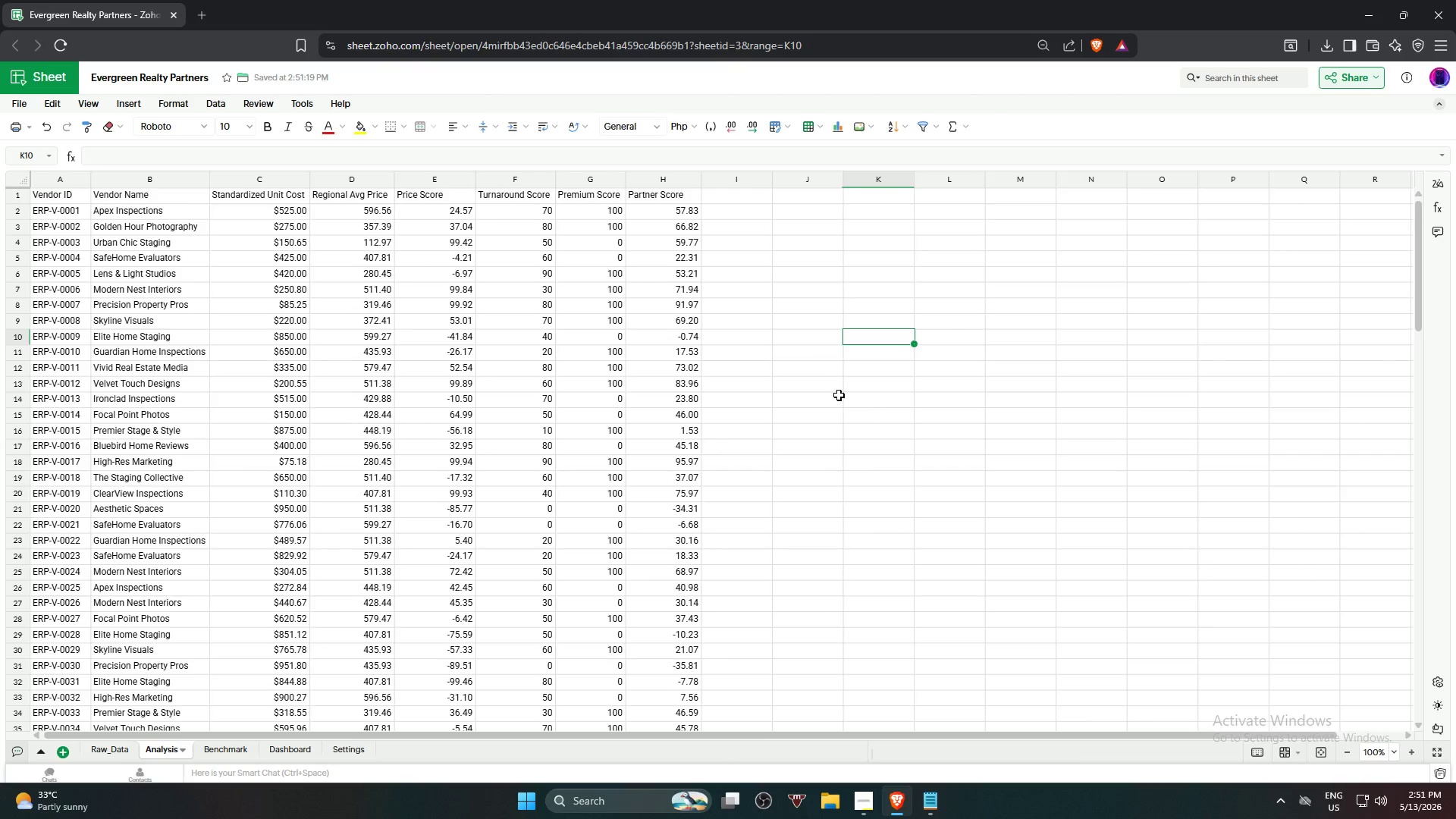 
wait(23.7)
 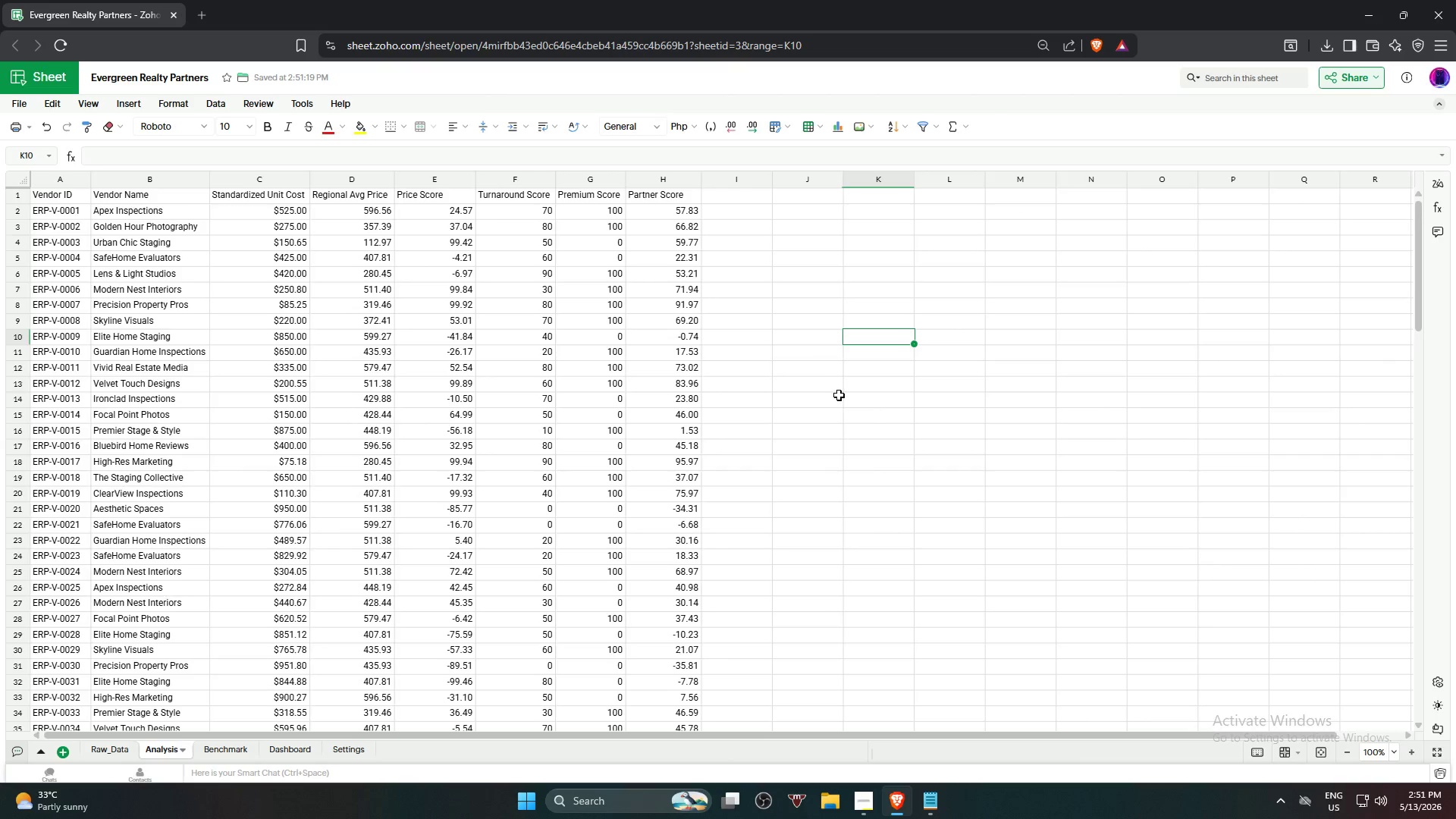 
left_click([208, 750])
 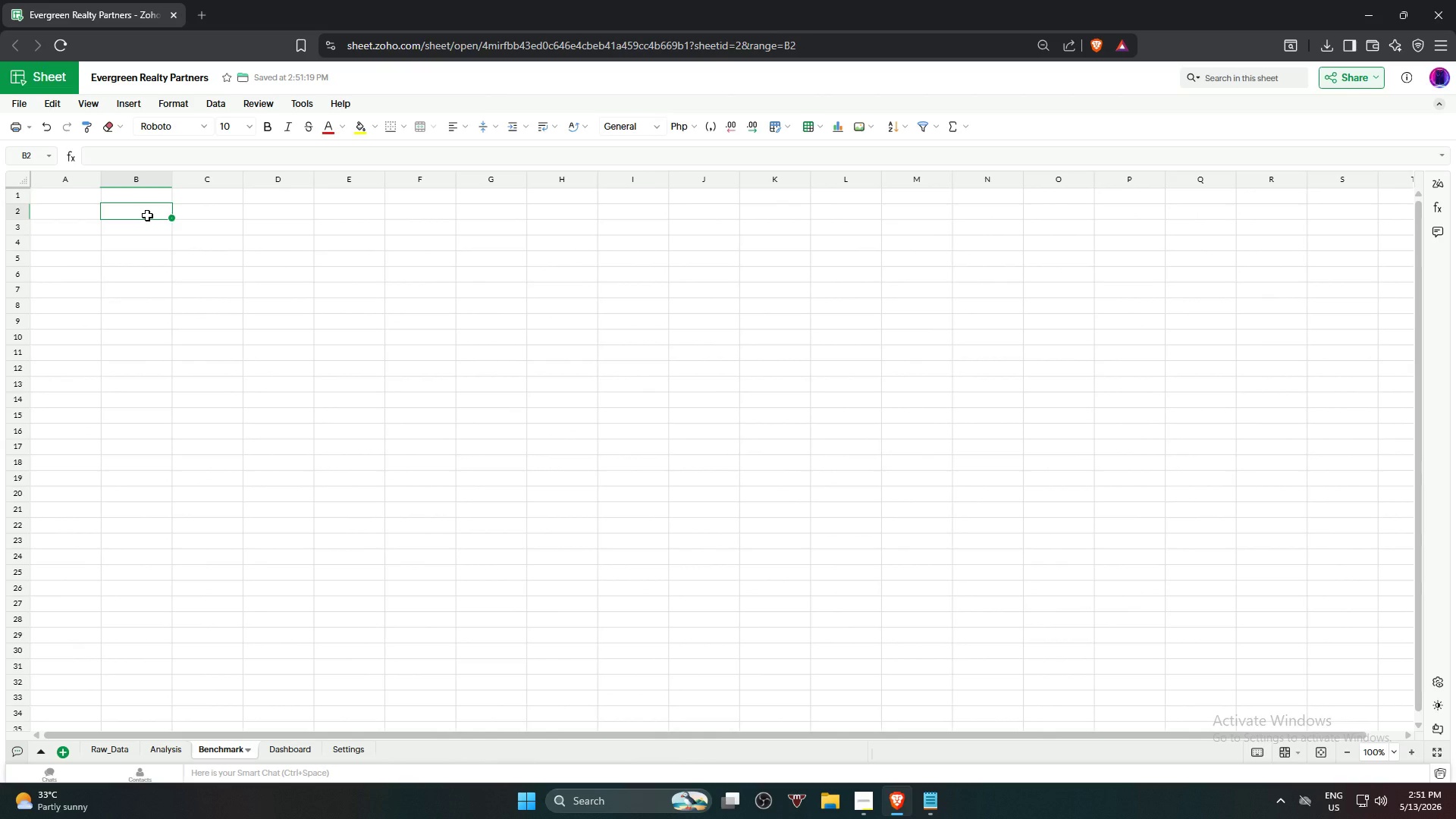 
wait(5.89)
 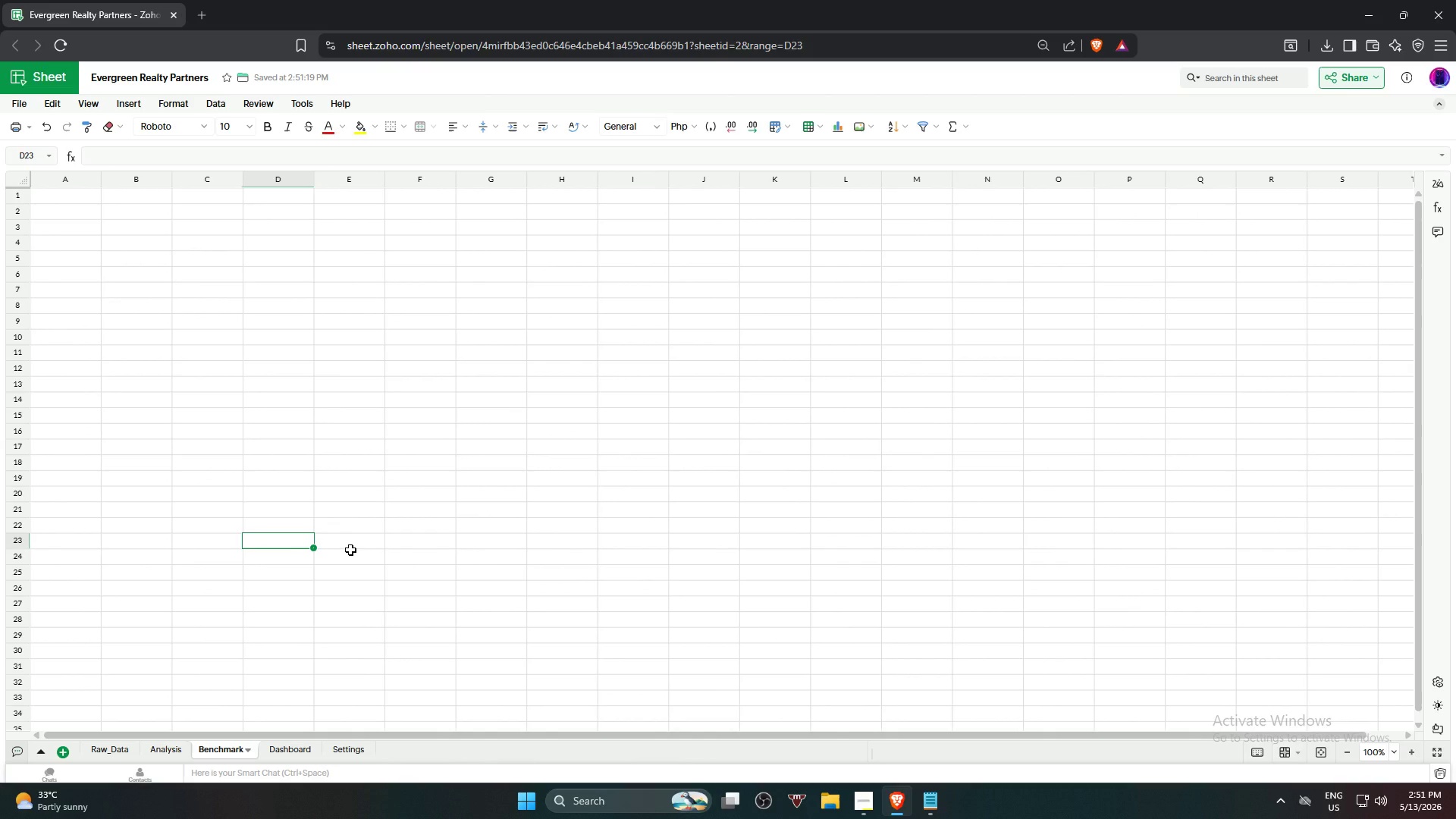 
left_click([154, 235])
 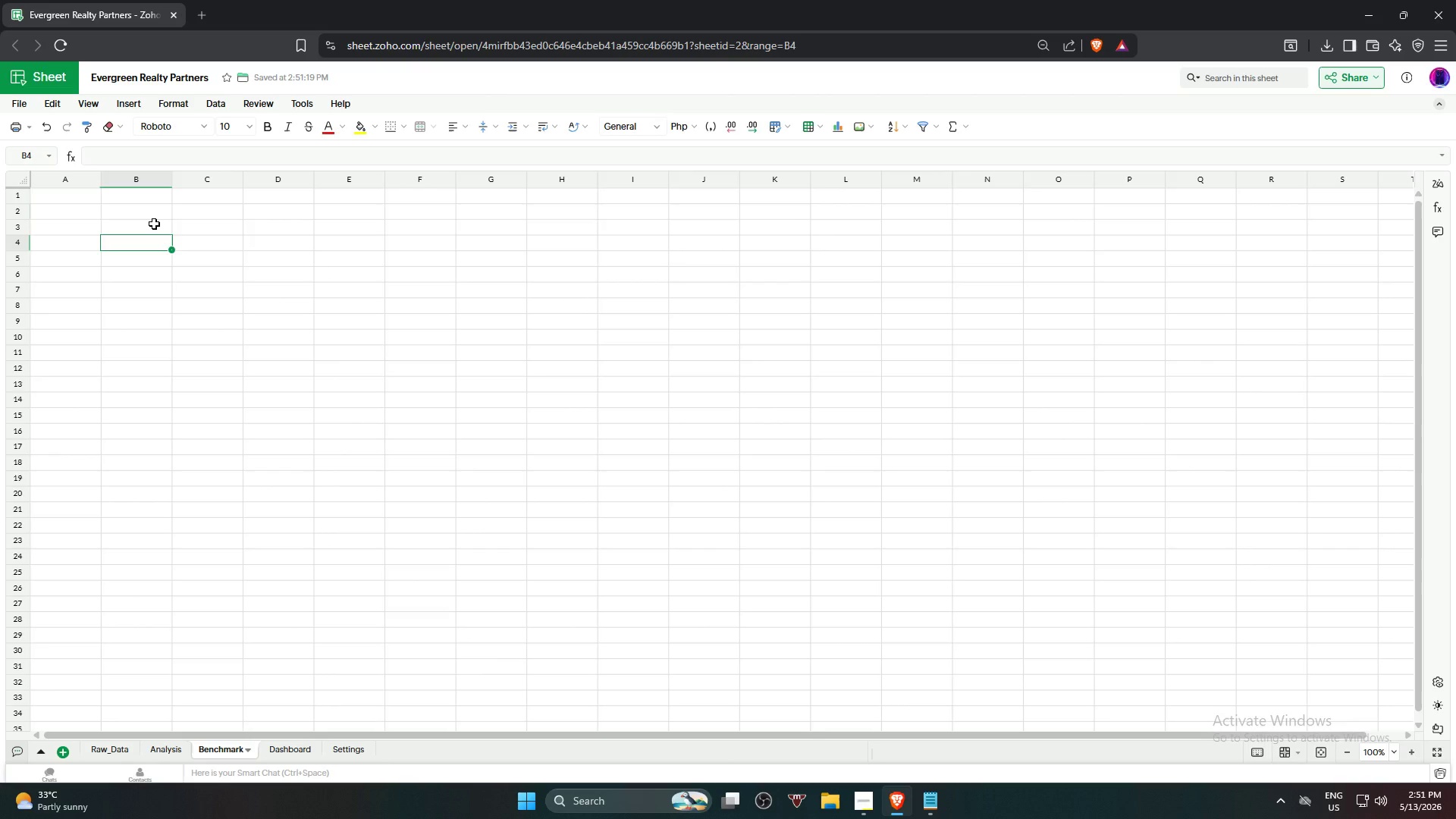 
left_click([154, 224])
 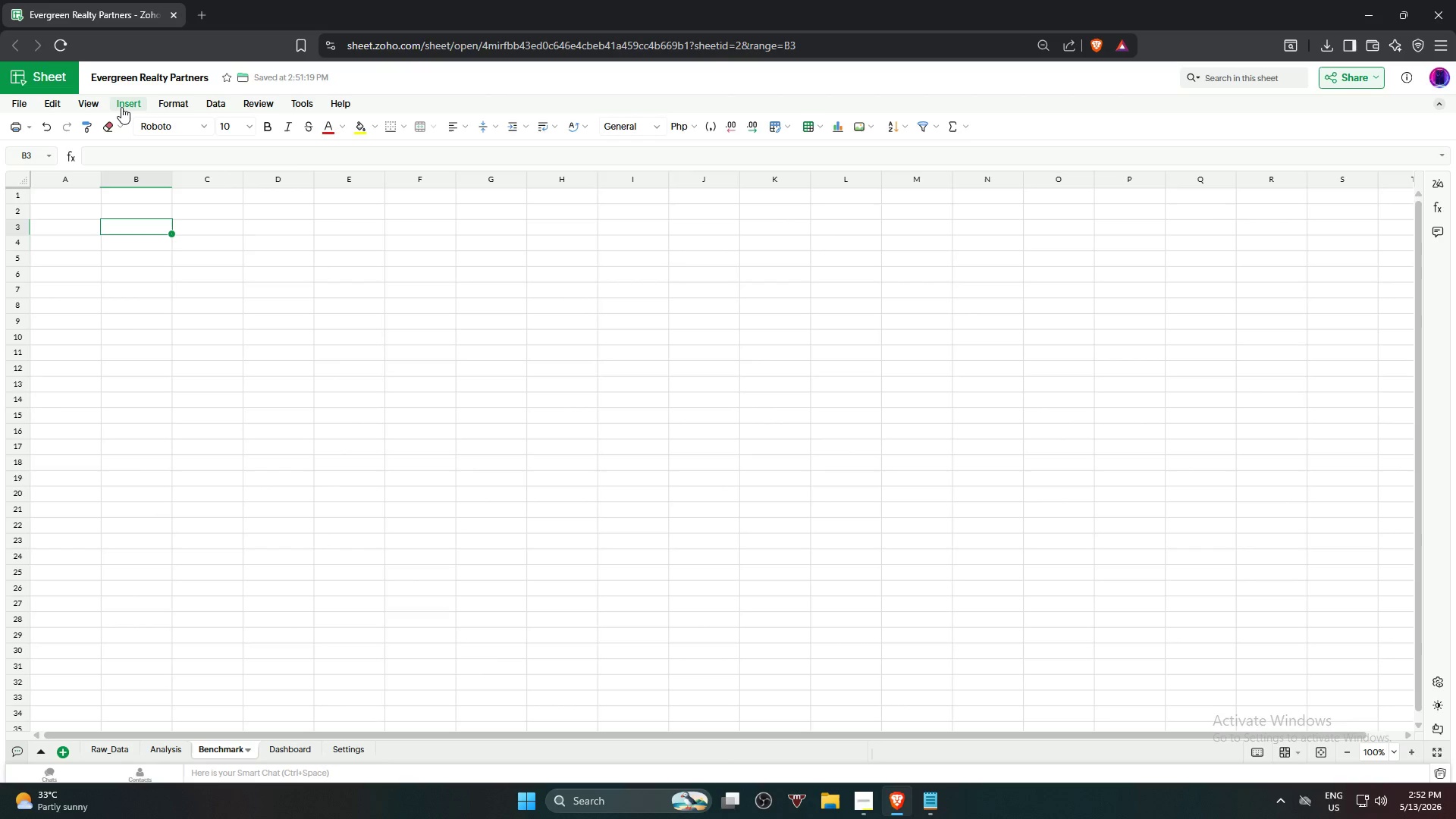 
wait(38.25)
 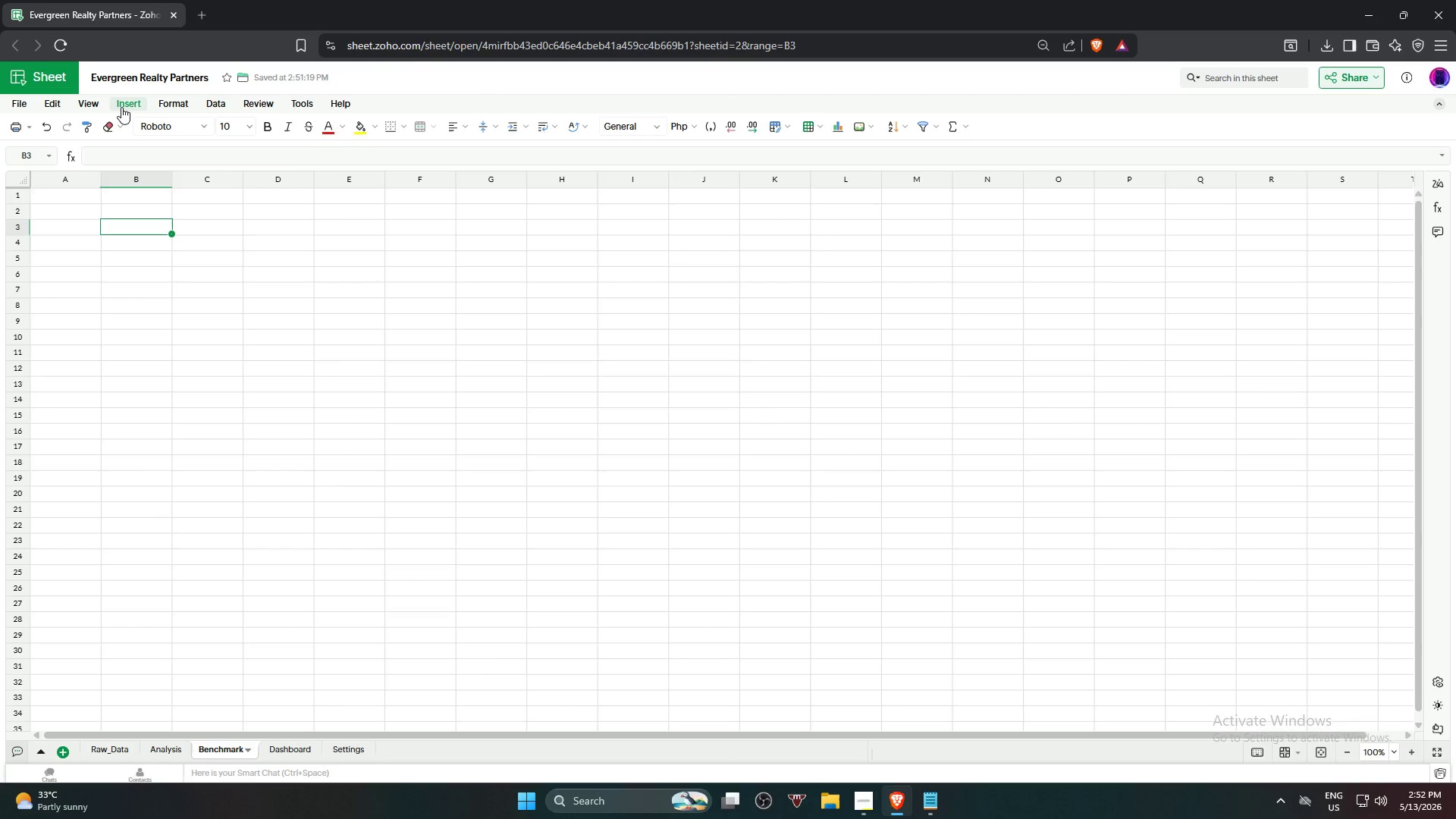 
left_click([124, 107])
 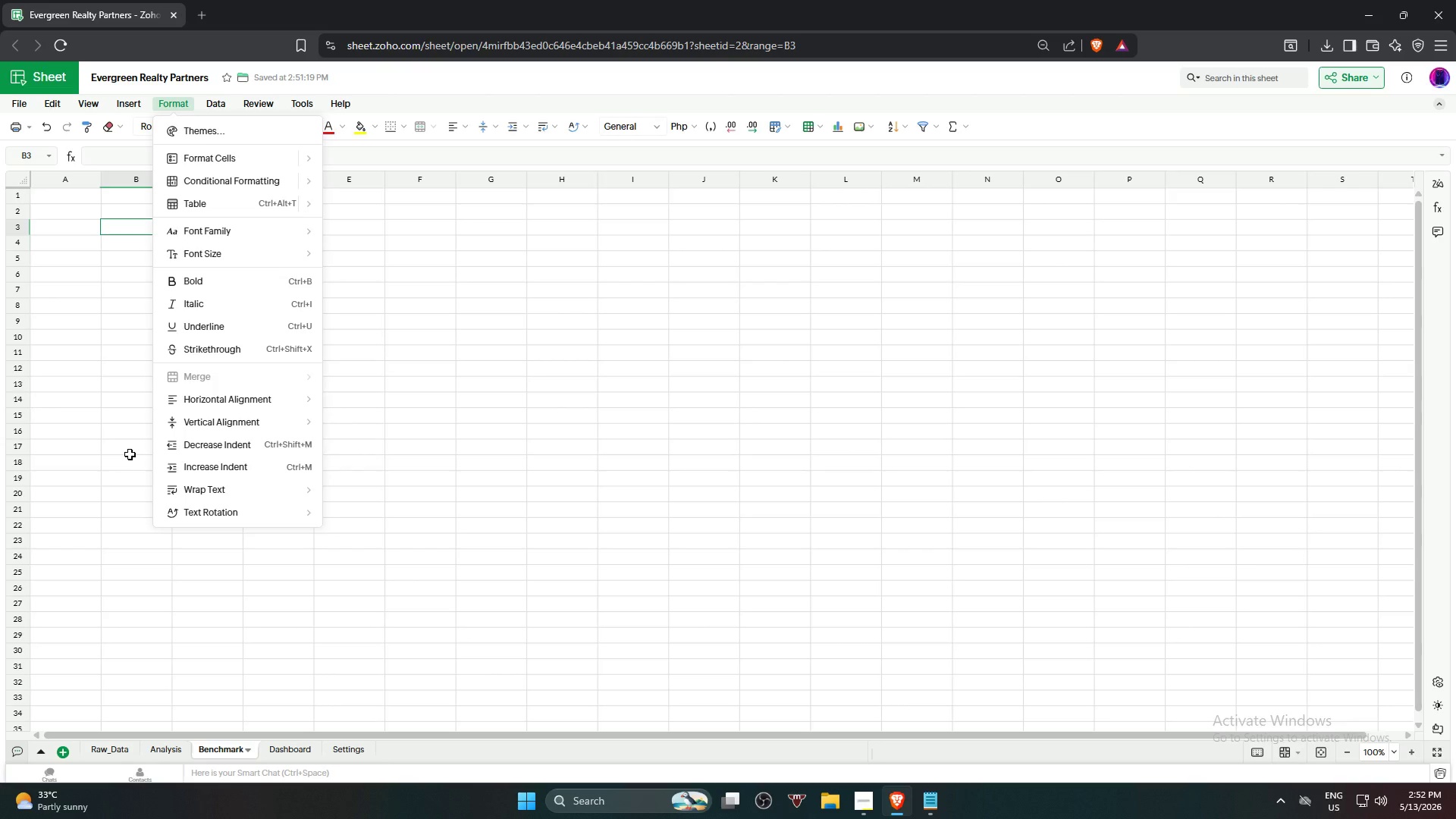 
wait(29.3)
 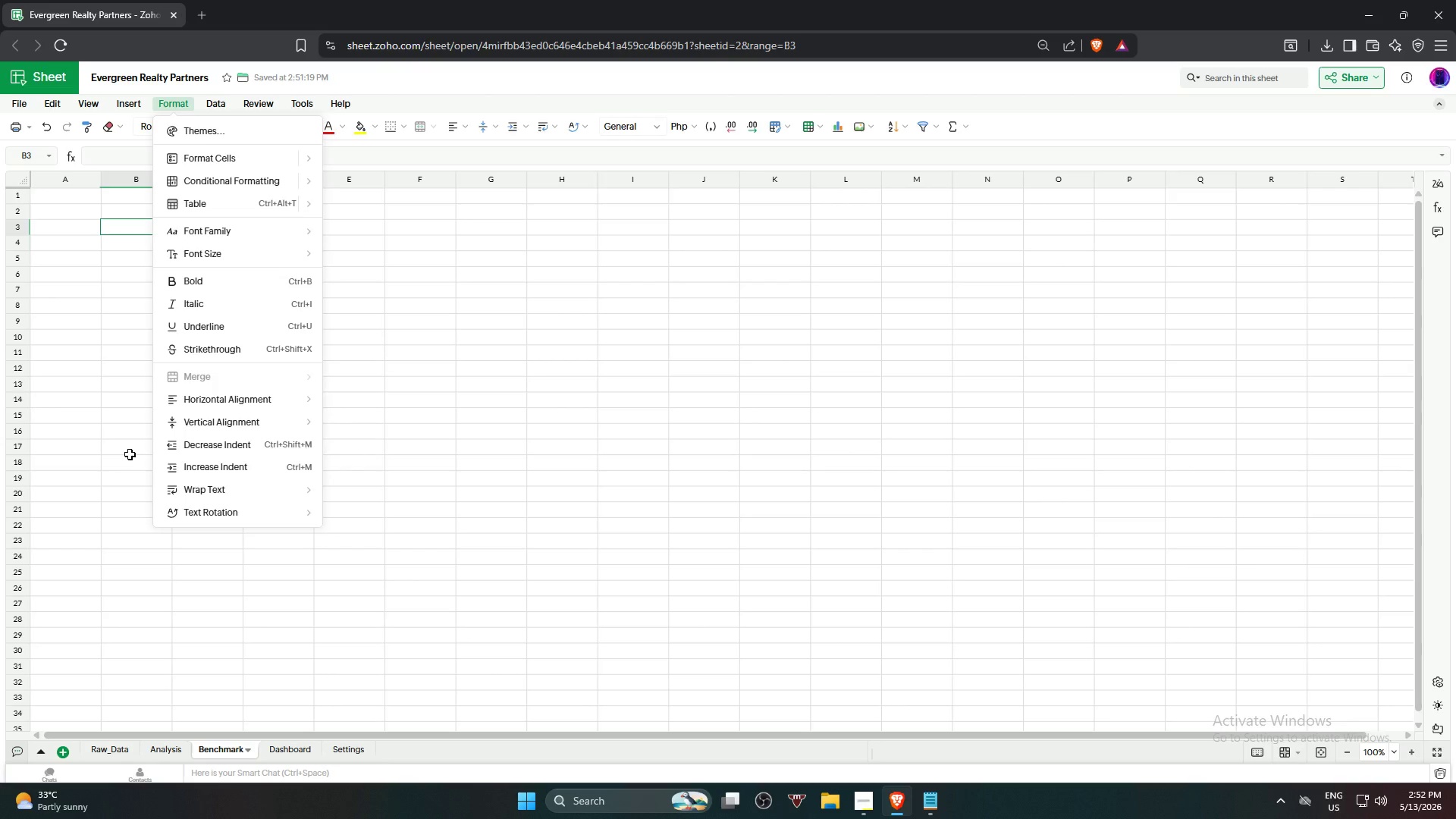 
mouse_move([223, 118])
 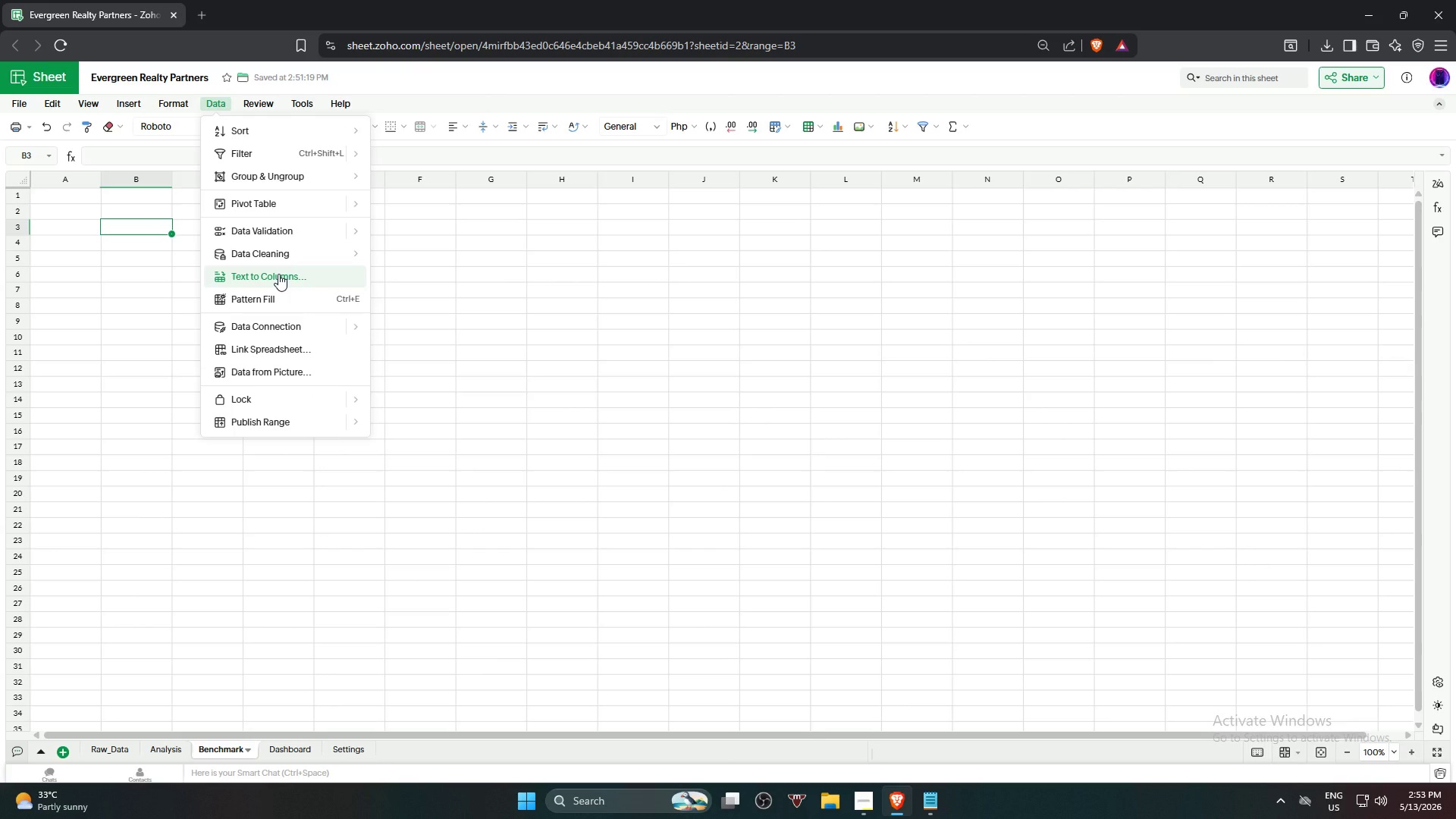 
wait(16.1)
 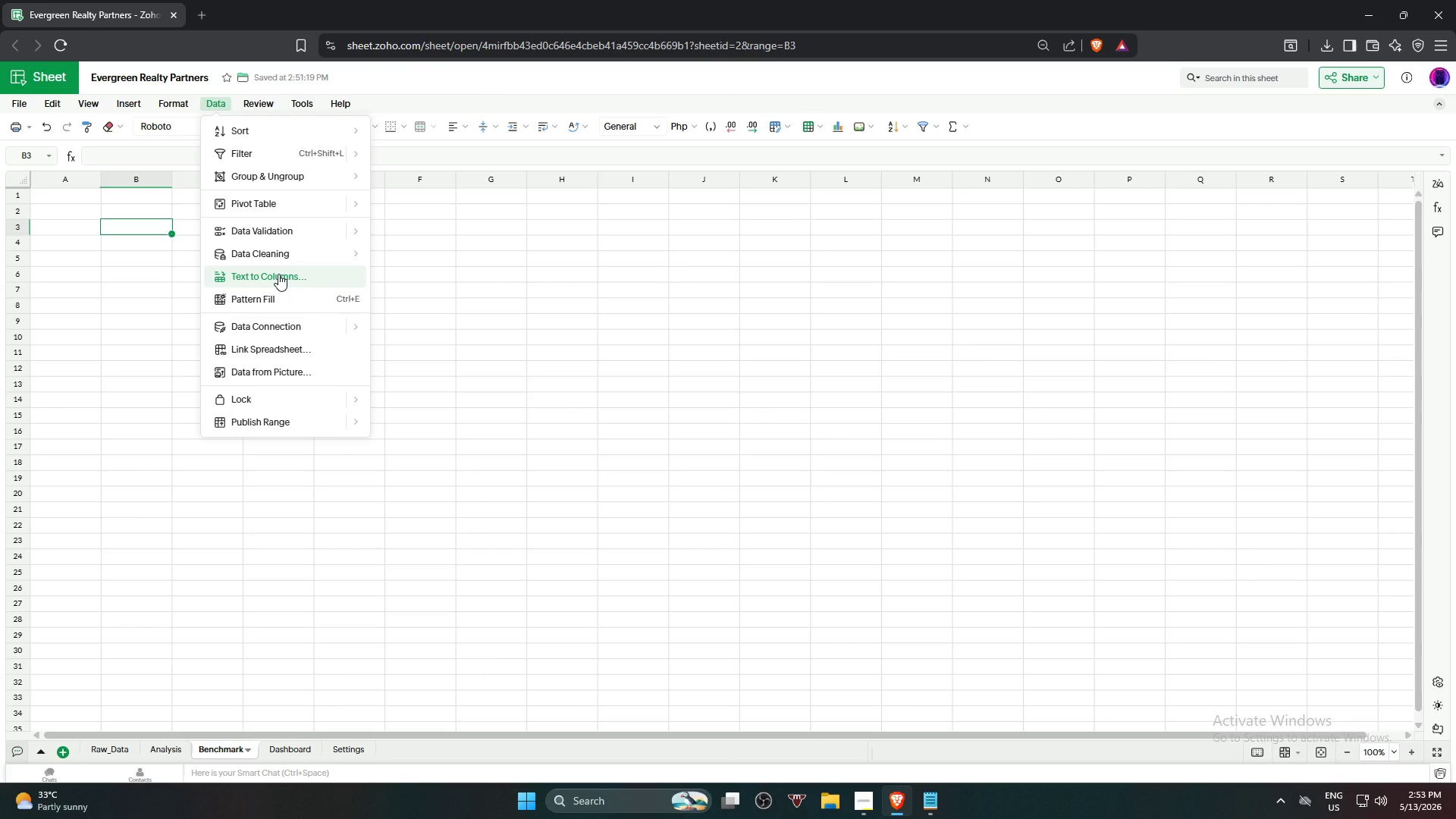 
left_click([409, 210])
 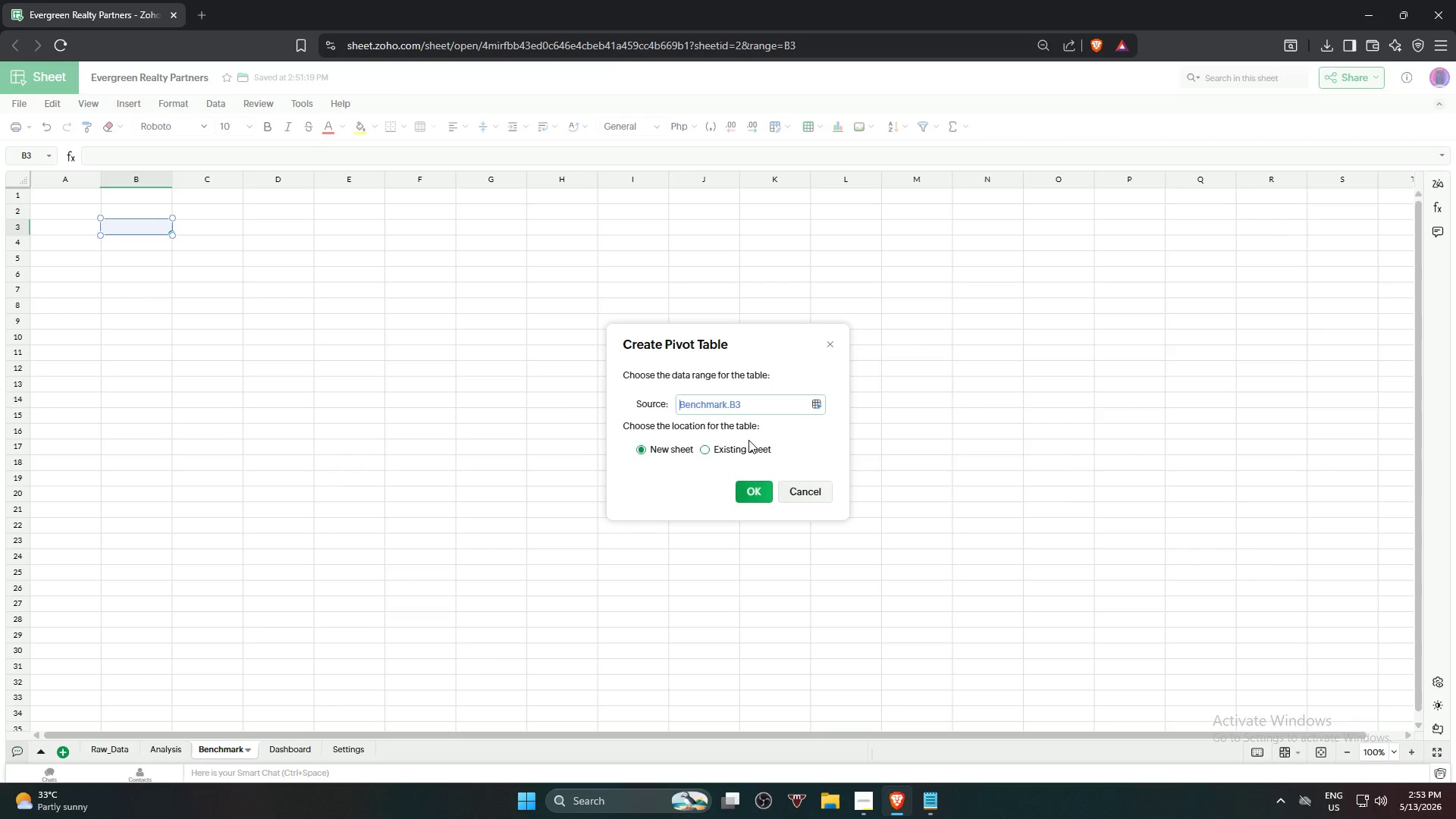 
left_click([757, 444])
 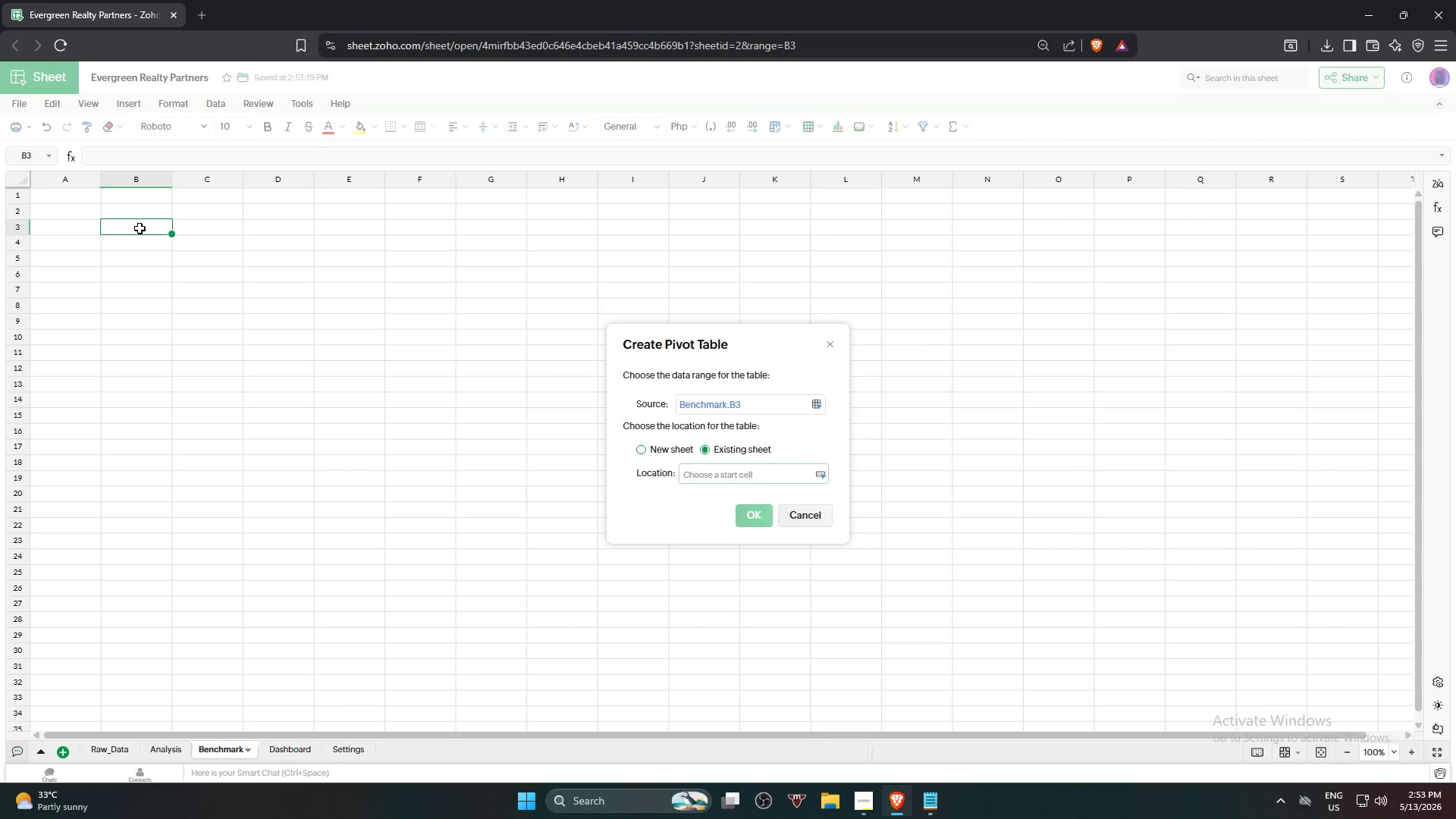 
left_click([139, 228])
 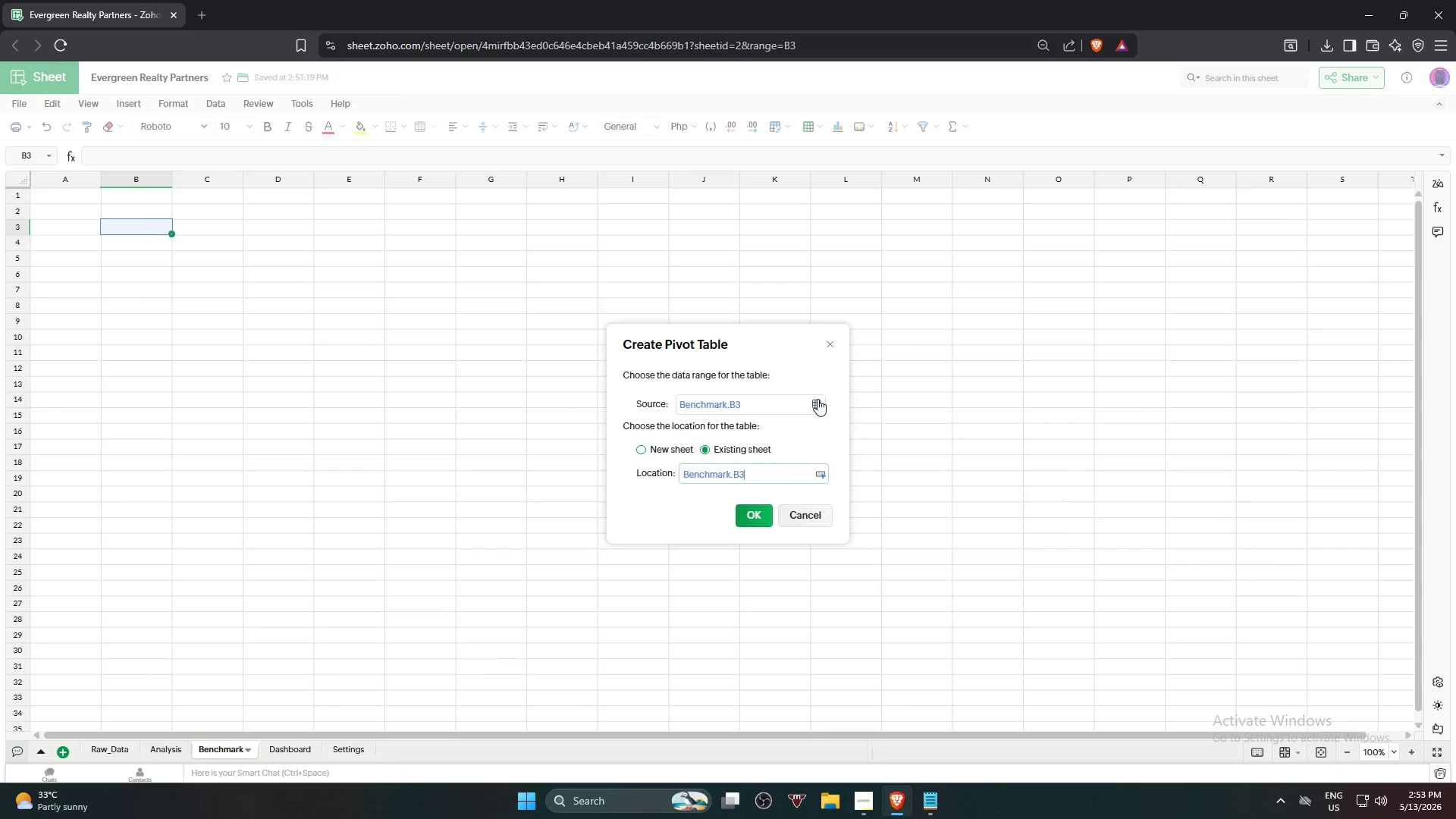 
left_click([817, 399])
 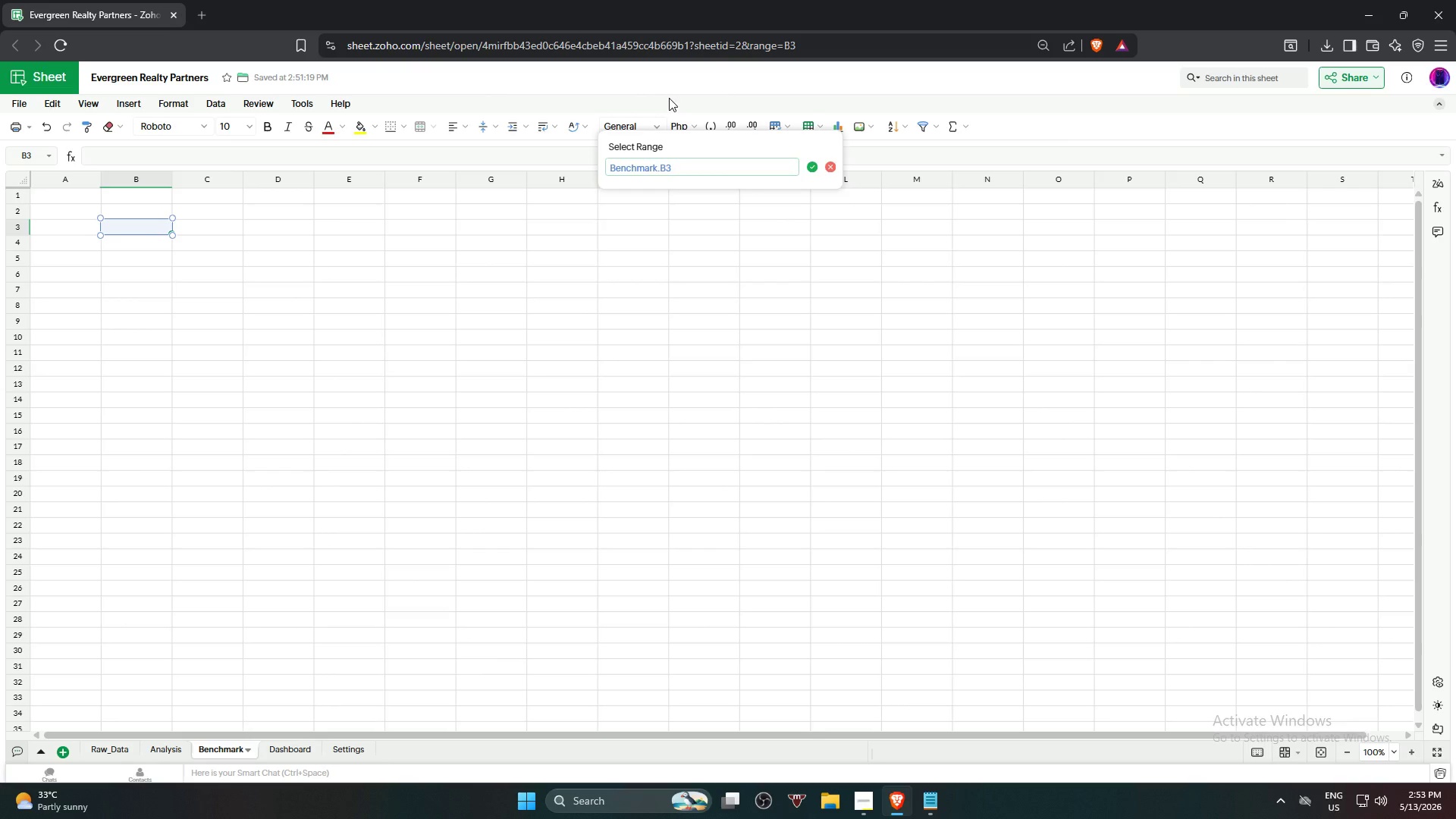 
hold_key(key=Backspace, duration=1.47)
 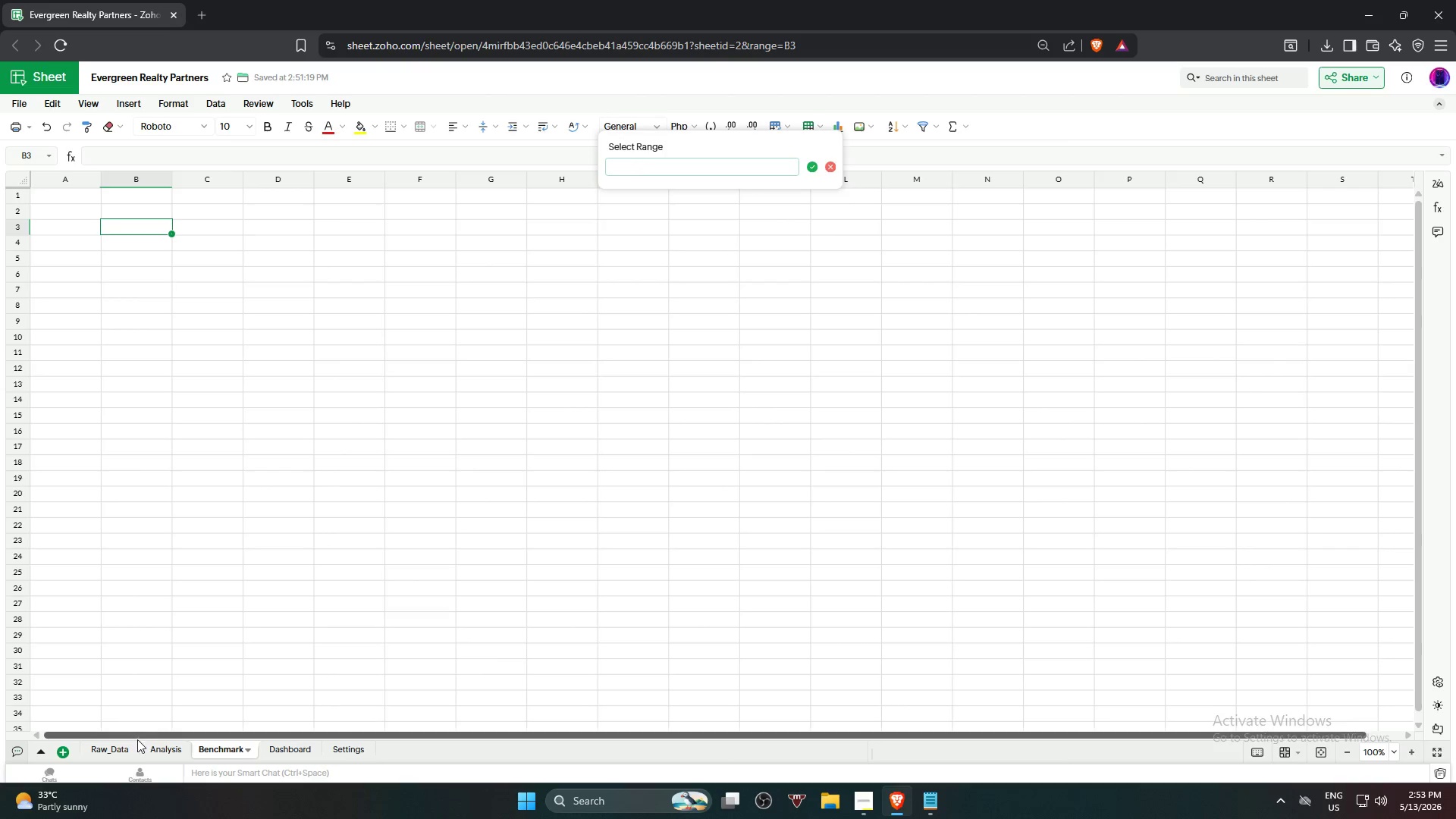 
left_click([115, 750])
 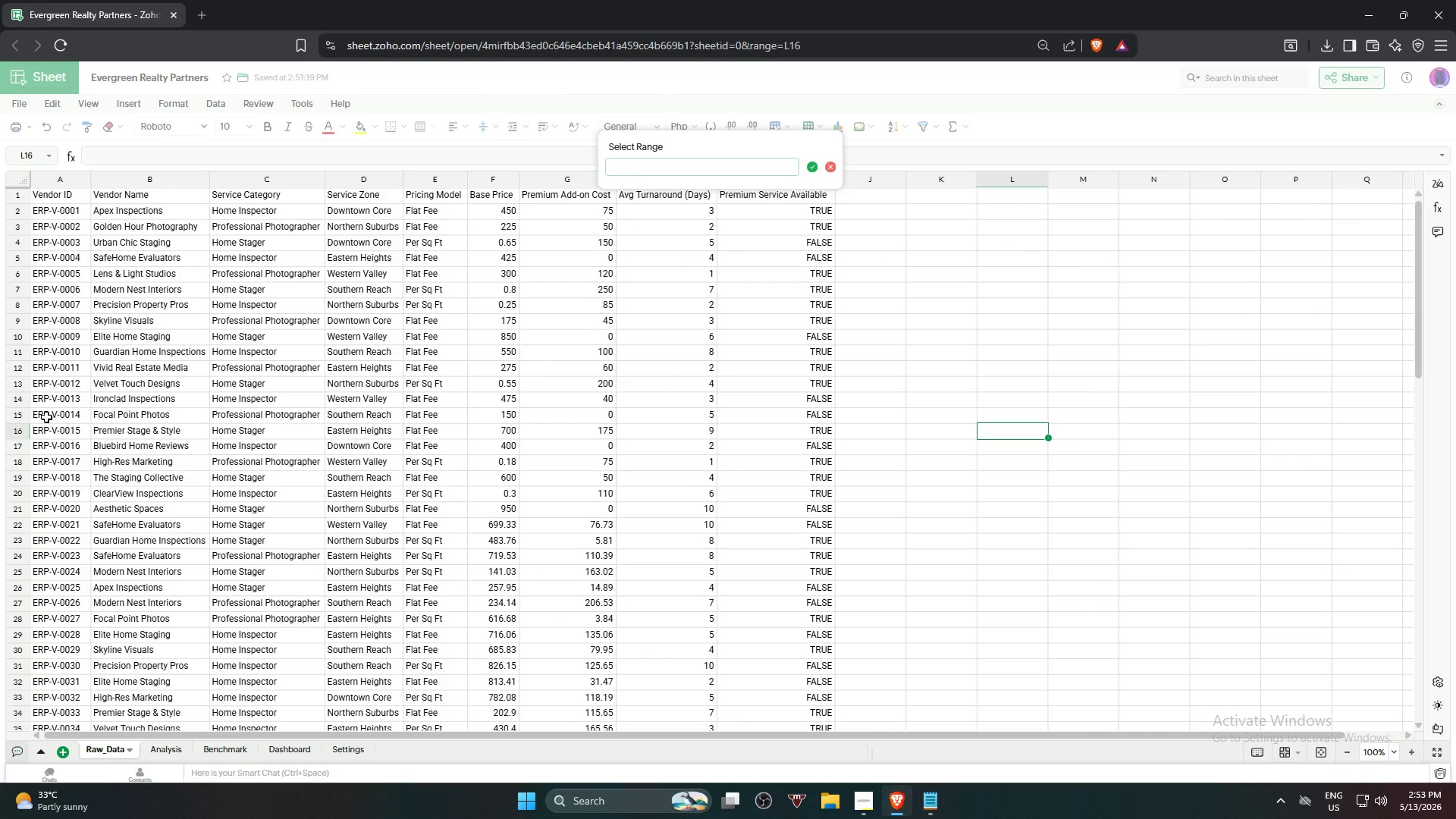 
scroll: coordinate [172, 268], scroll_direction: up, amount: 8.0
 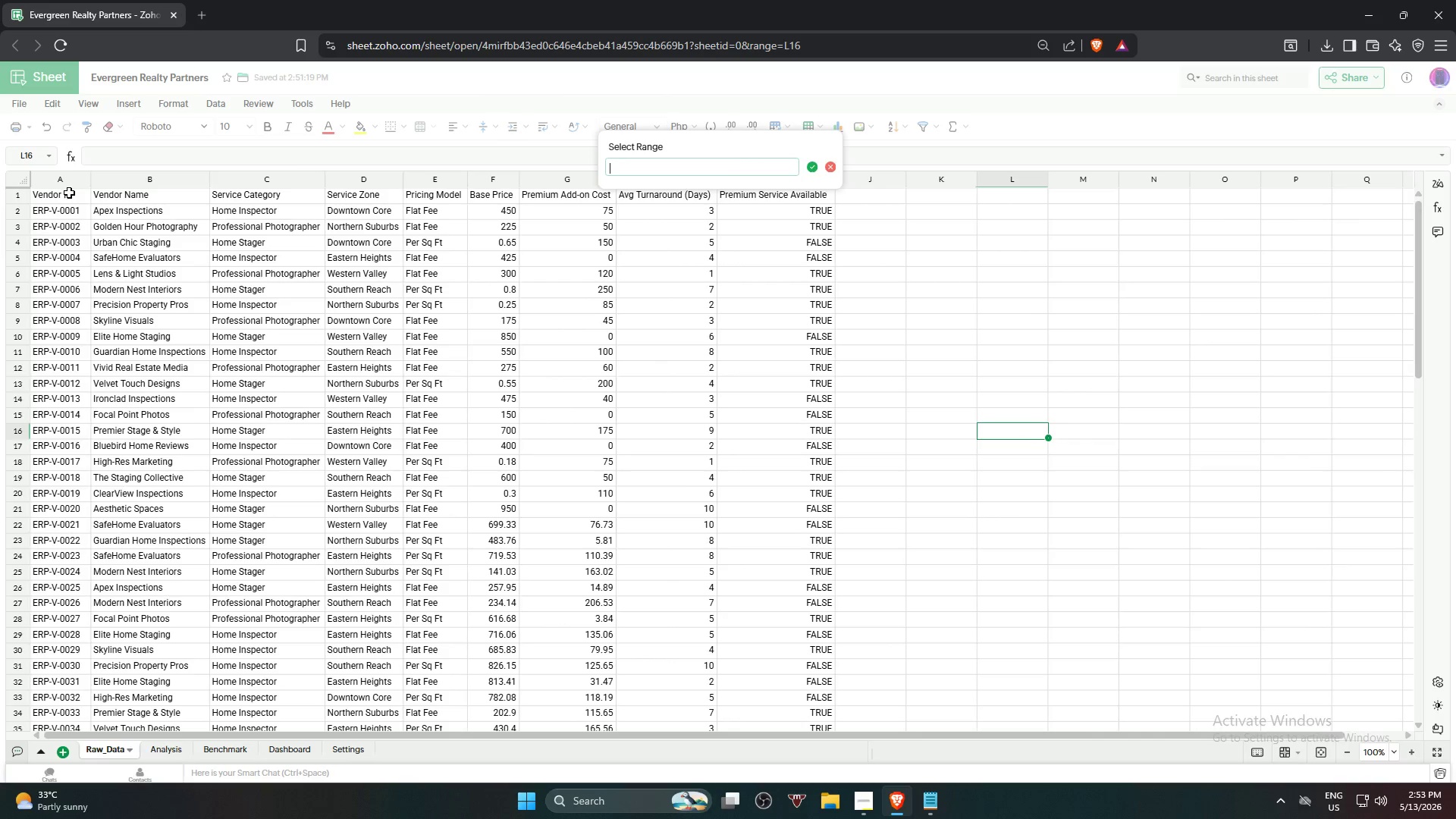 
left_click([64, 195])
 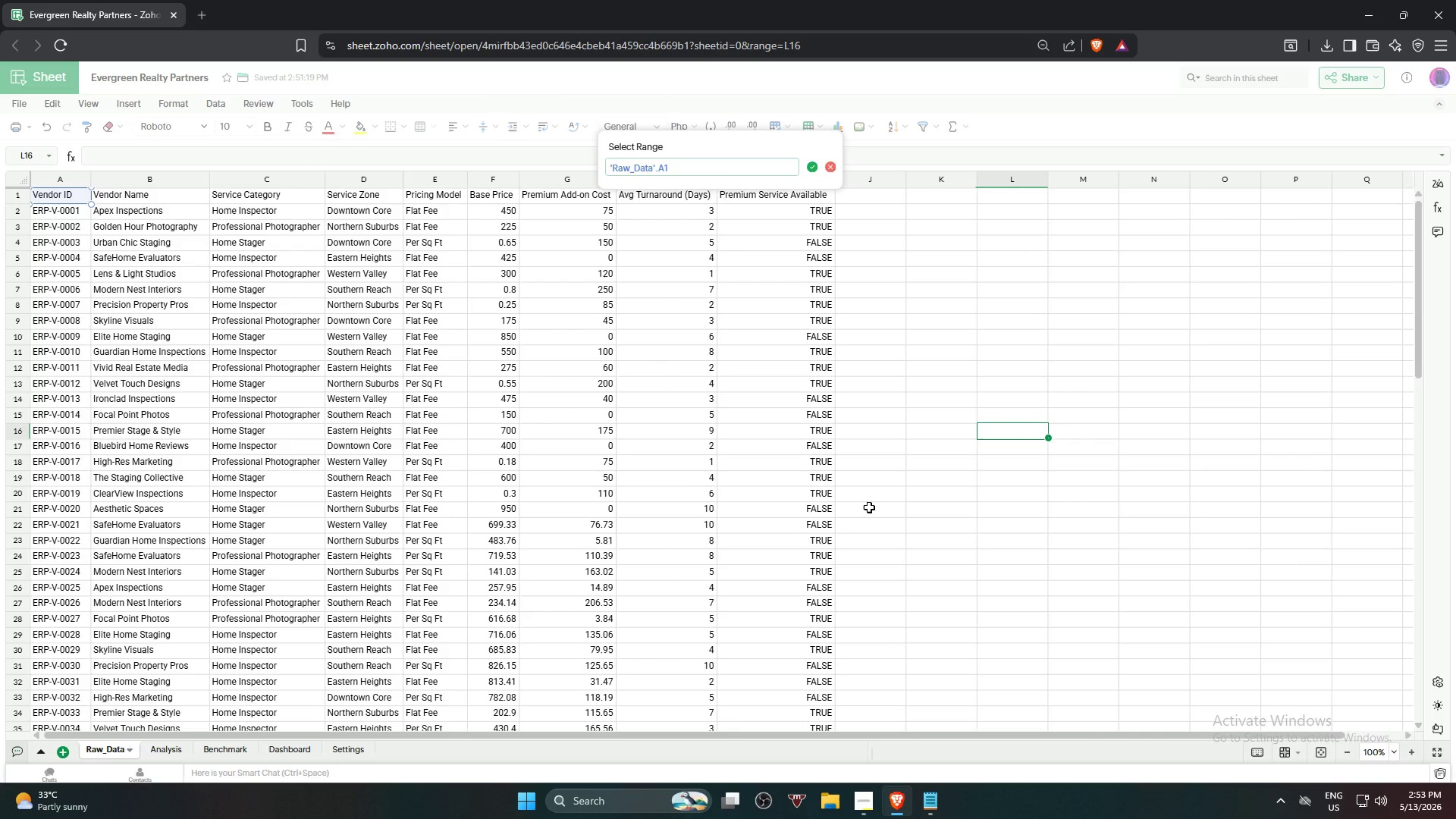 
hold_key(key=ShiftLeft, duration=0.78)
 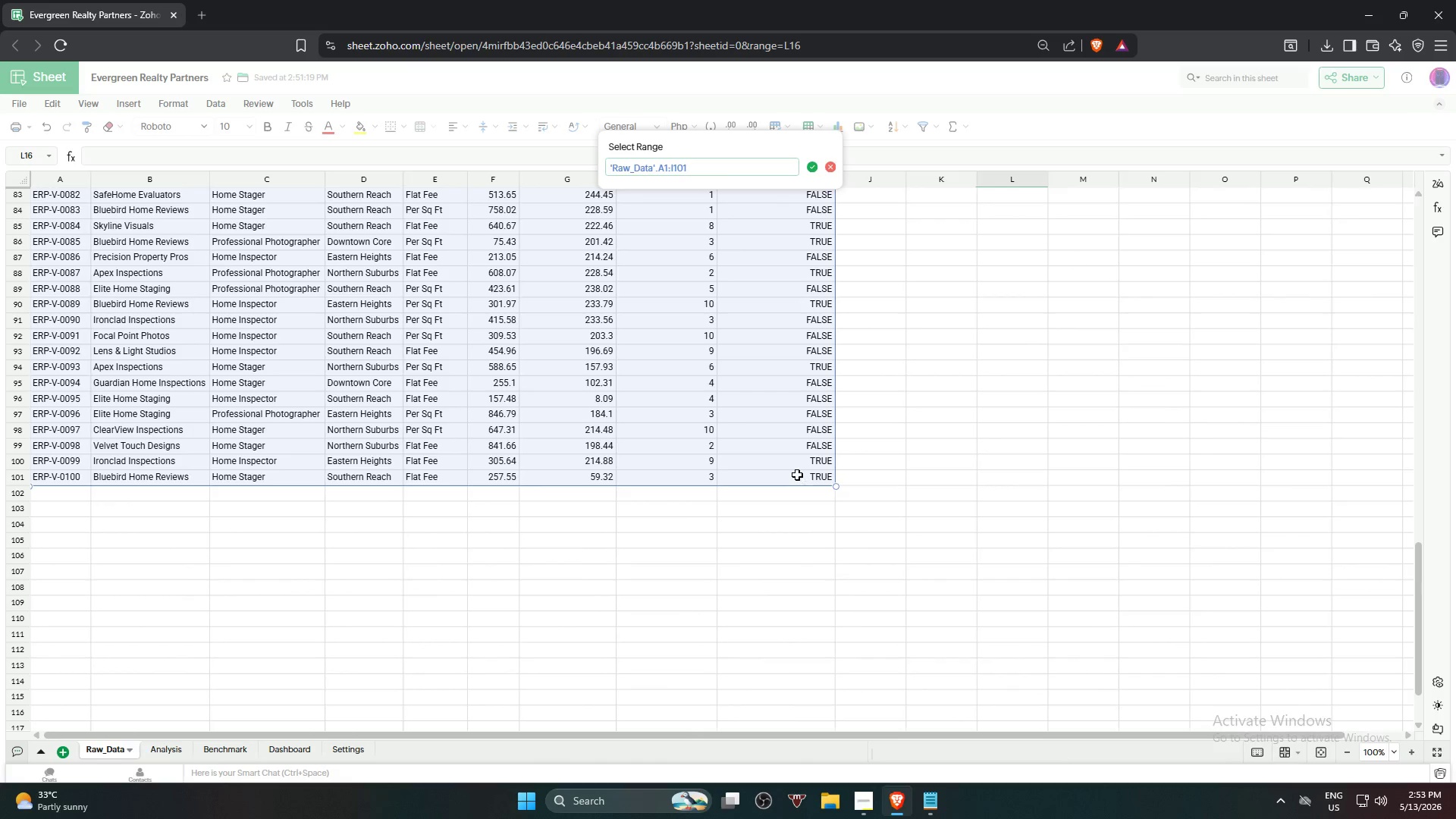 
scroll: coordinate [807, 557], scroll_direction: down, amount: 21.0
 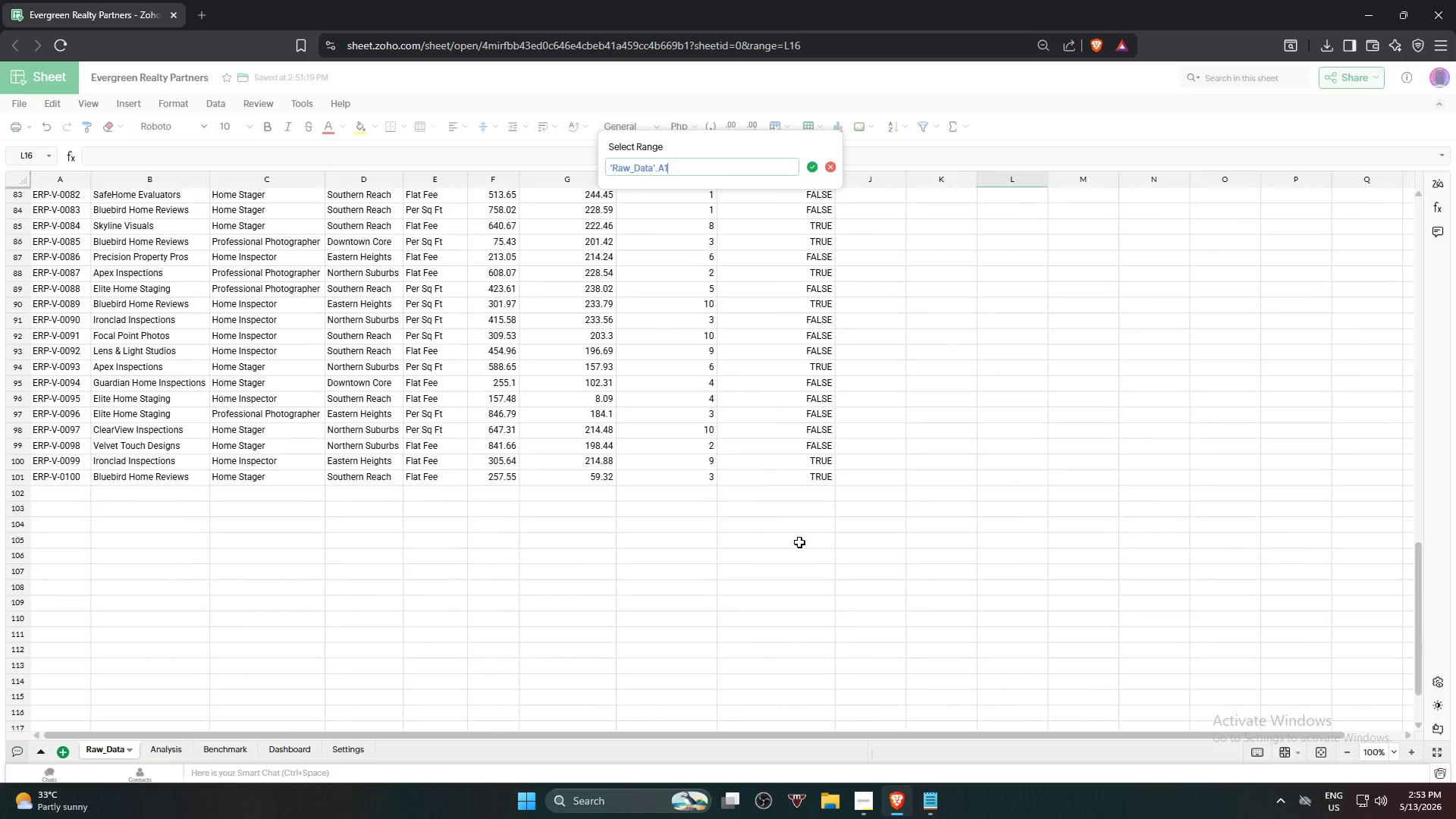 
left_click([807, 479])
 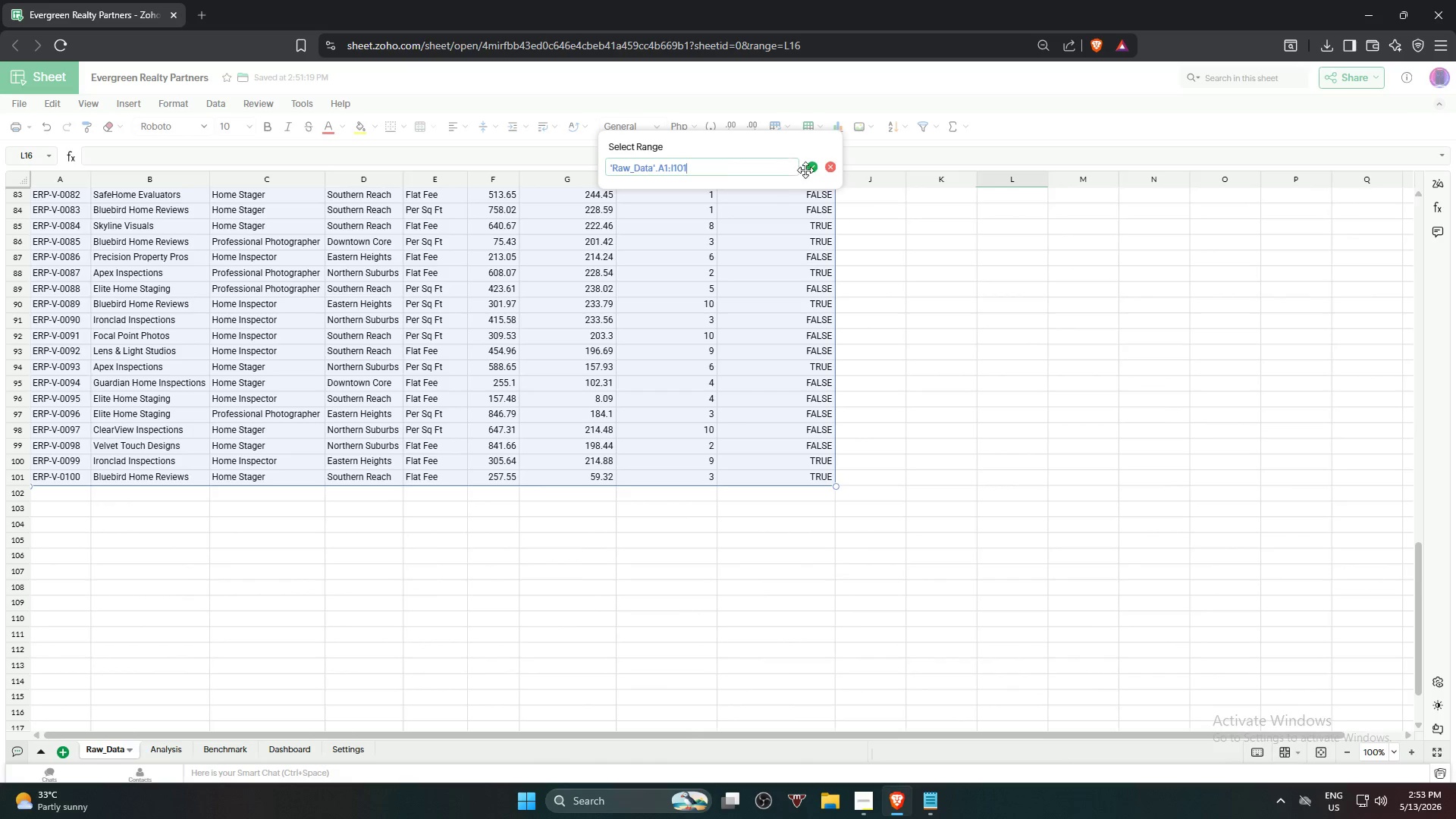 
left_click([809, 165])
 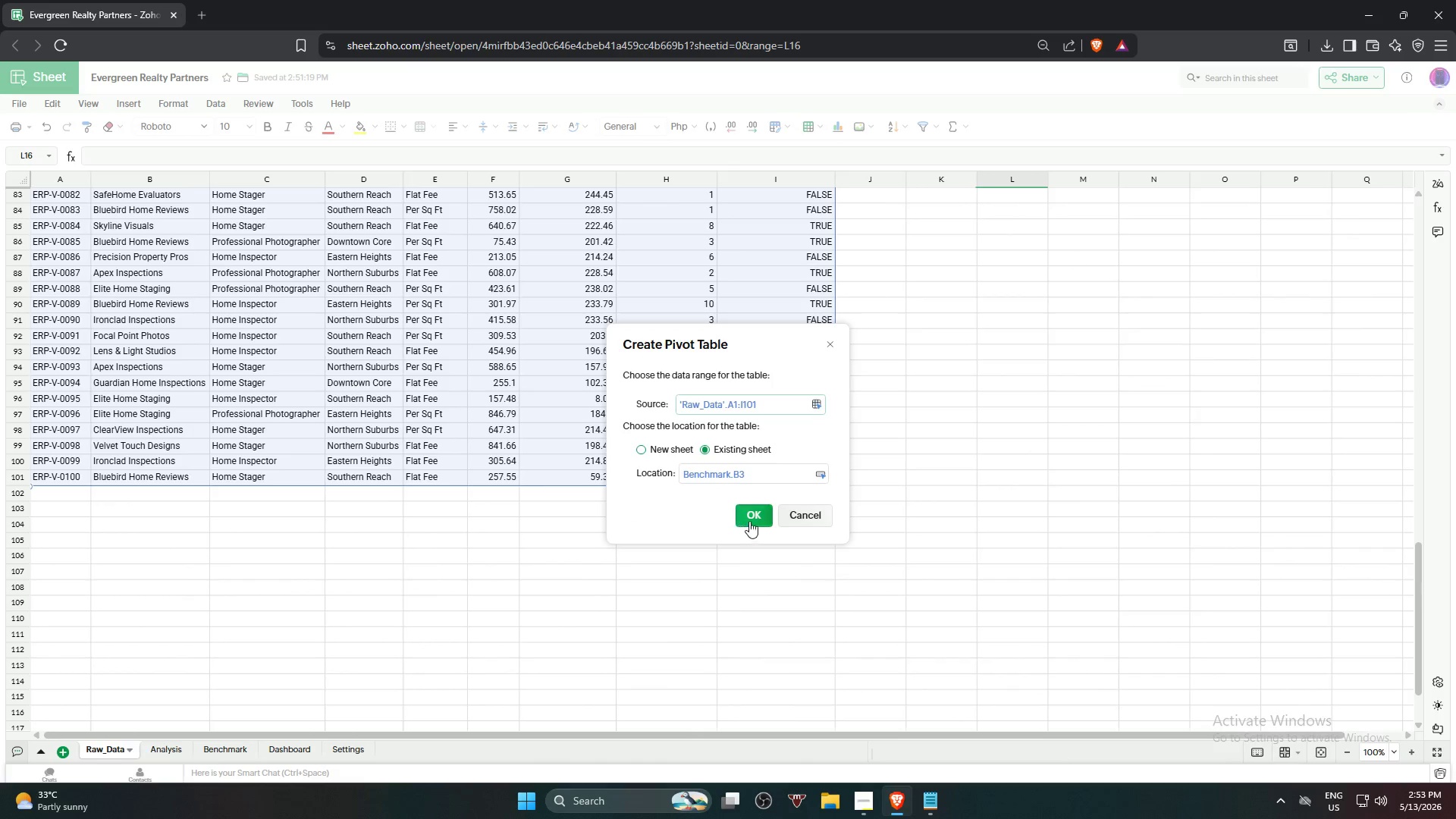 
left_click([748, 519])
 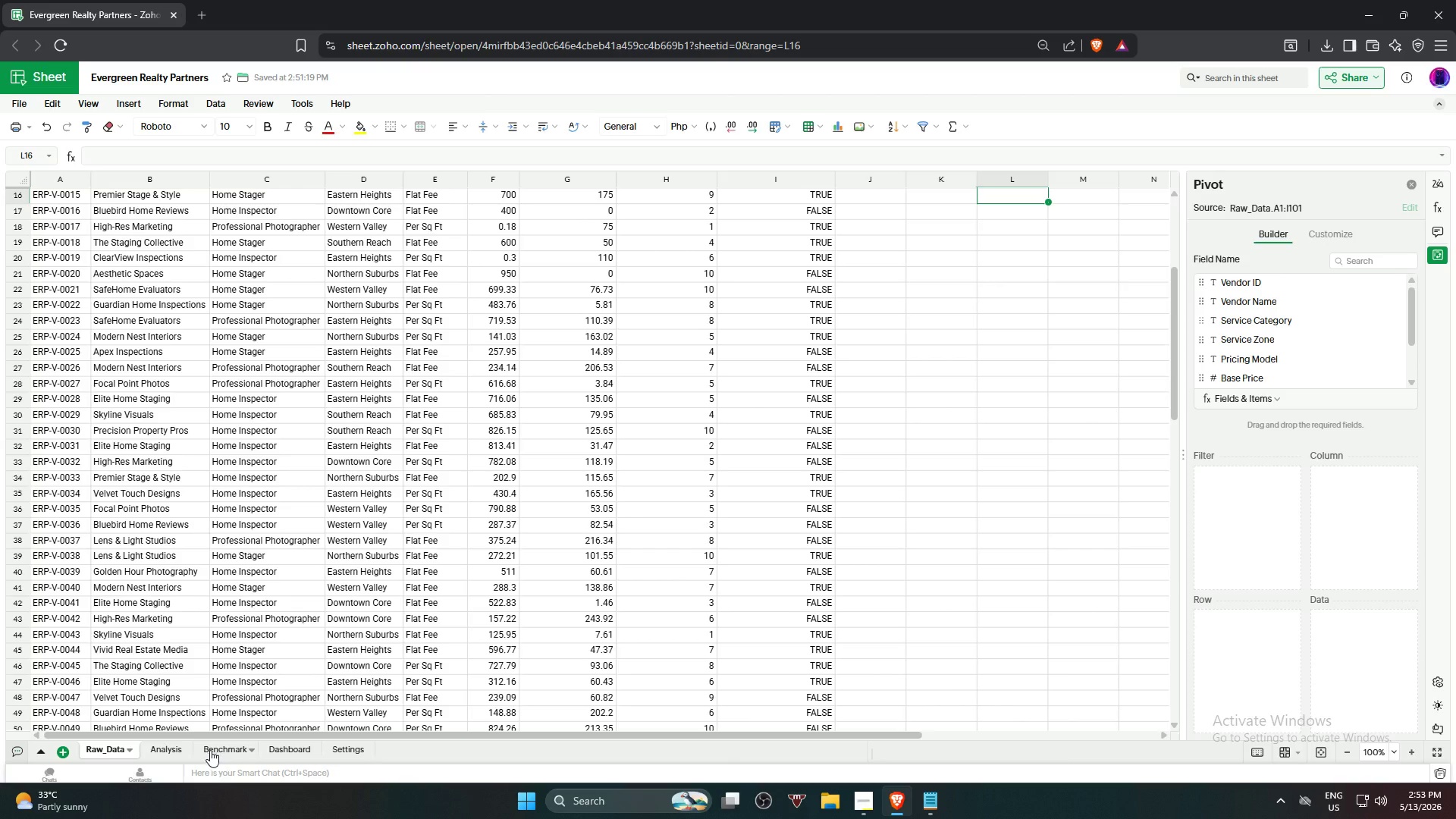 
wait(5.33)
 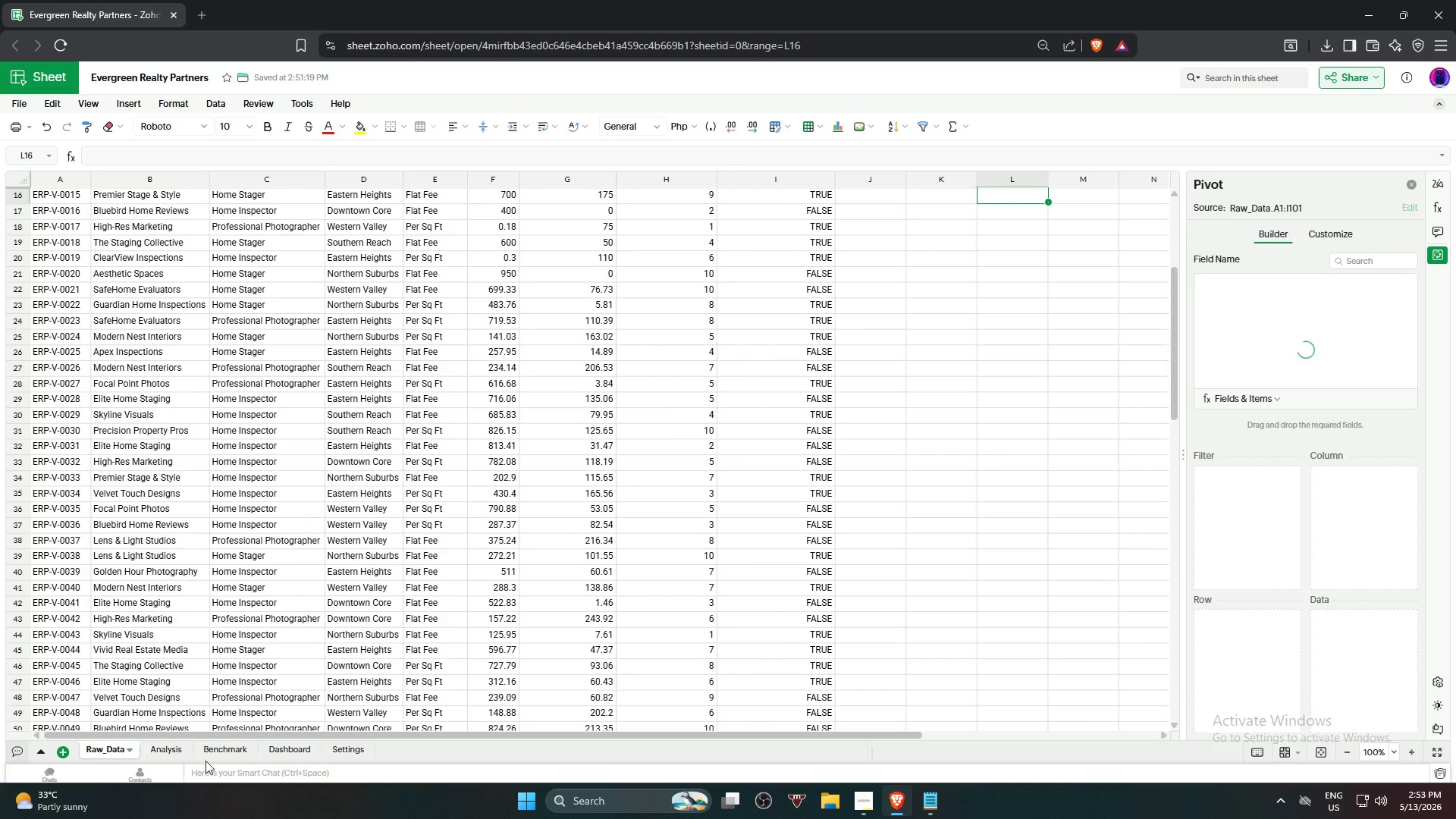 
left_click([221, 758])
 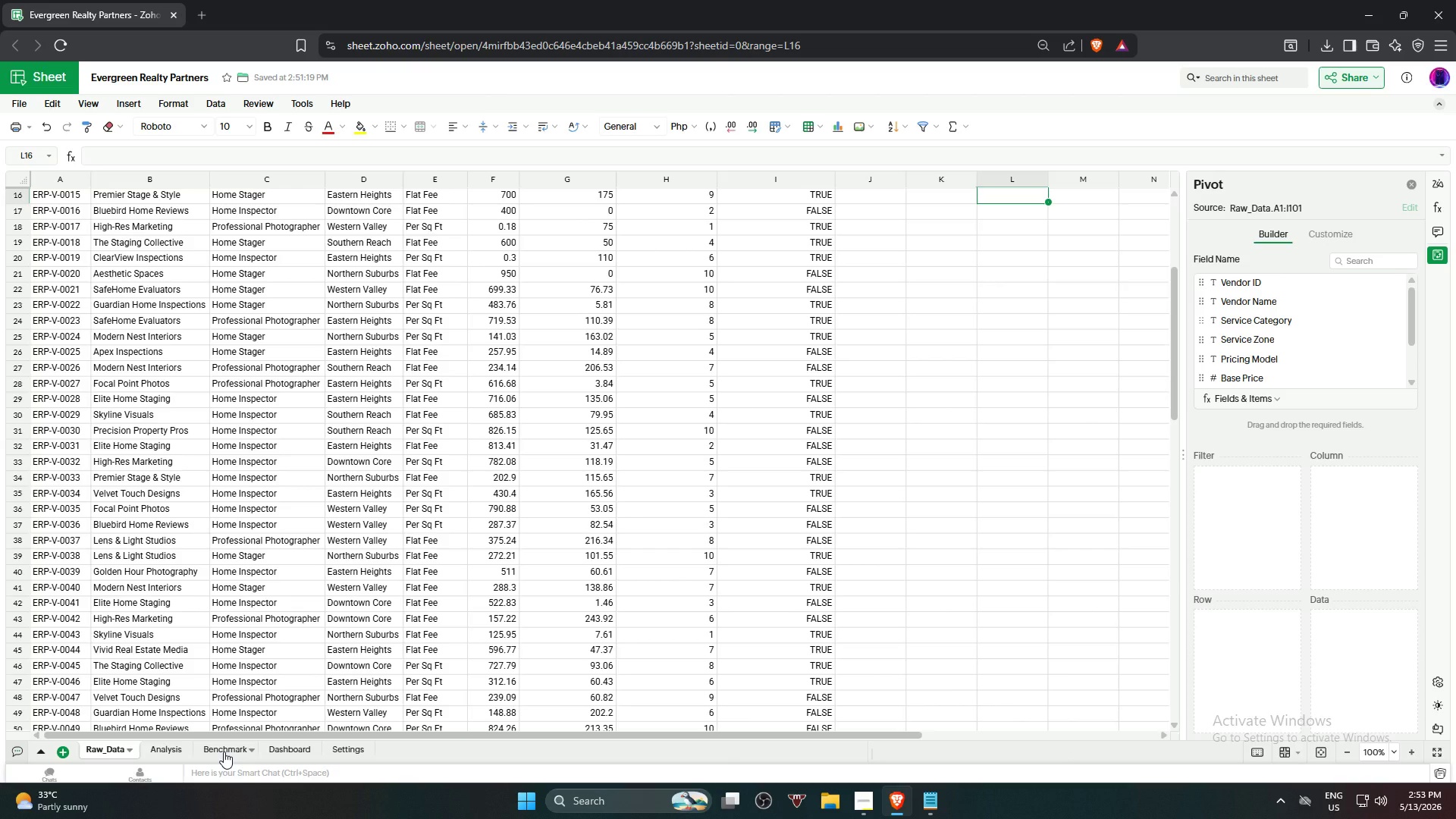 
left_click([224, 752])
 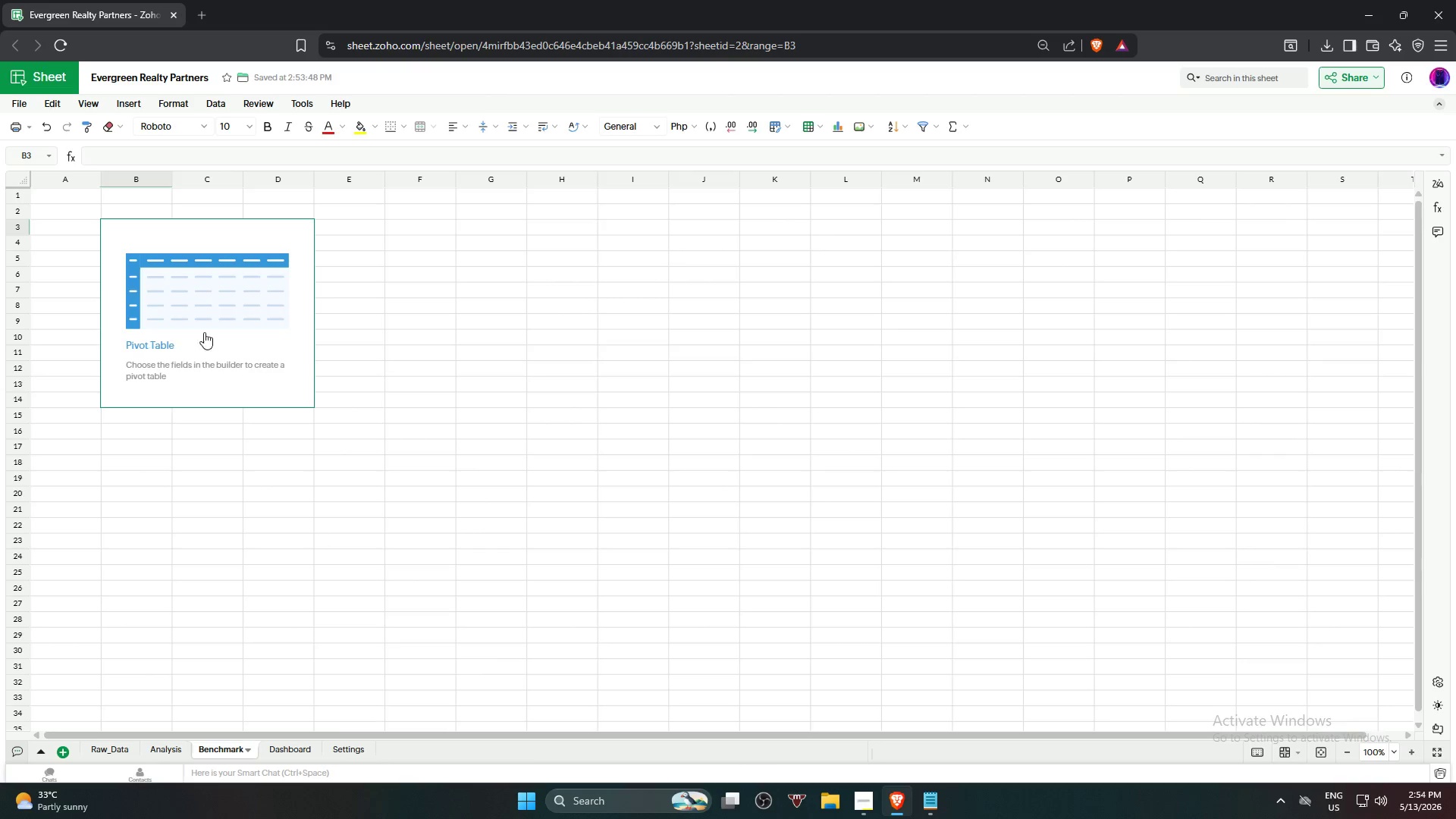 
wait(35.78)
 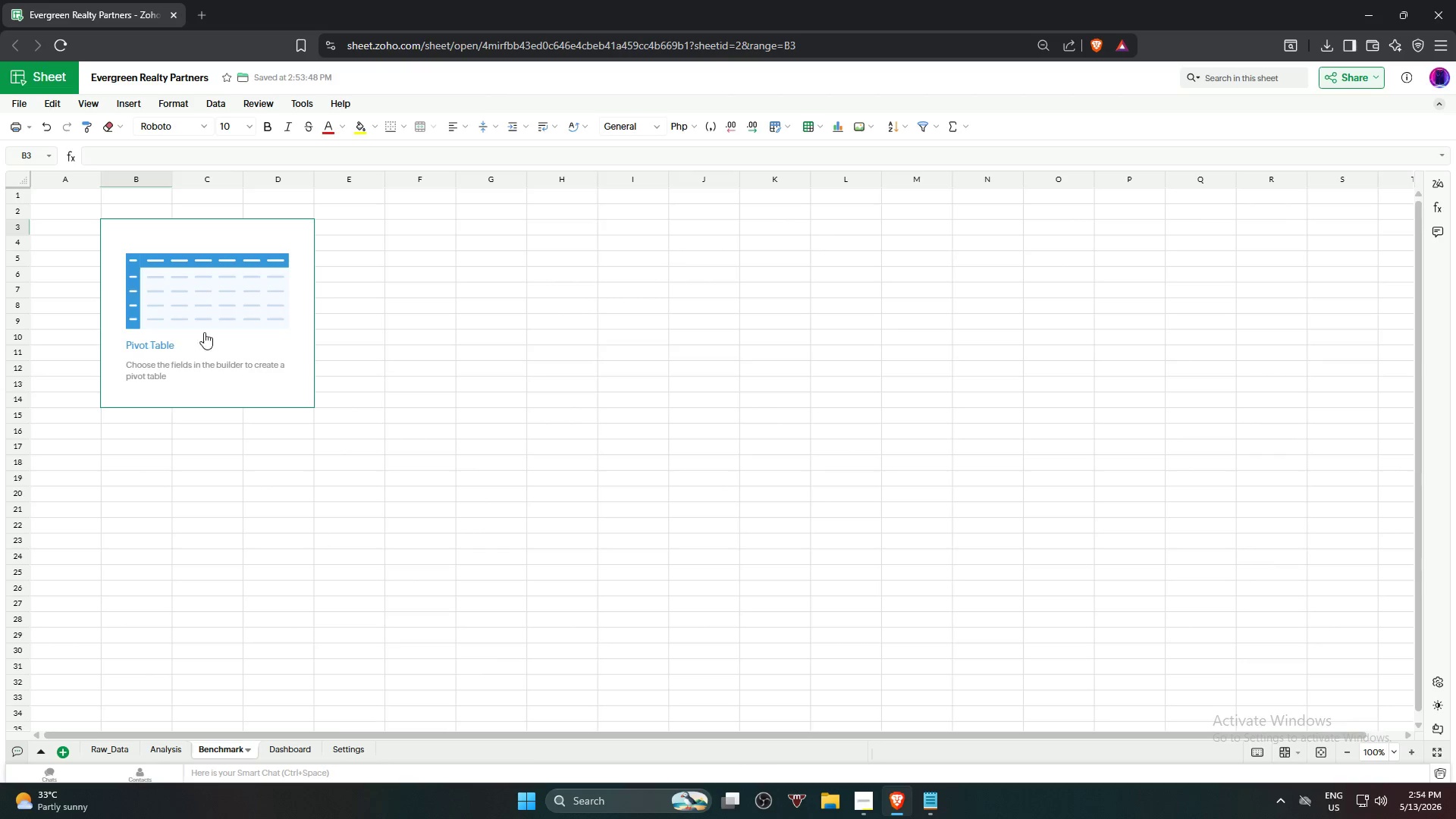 
left_click([871, 742])